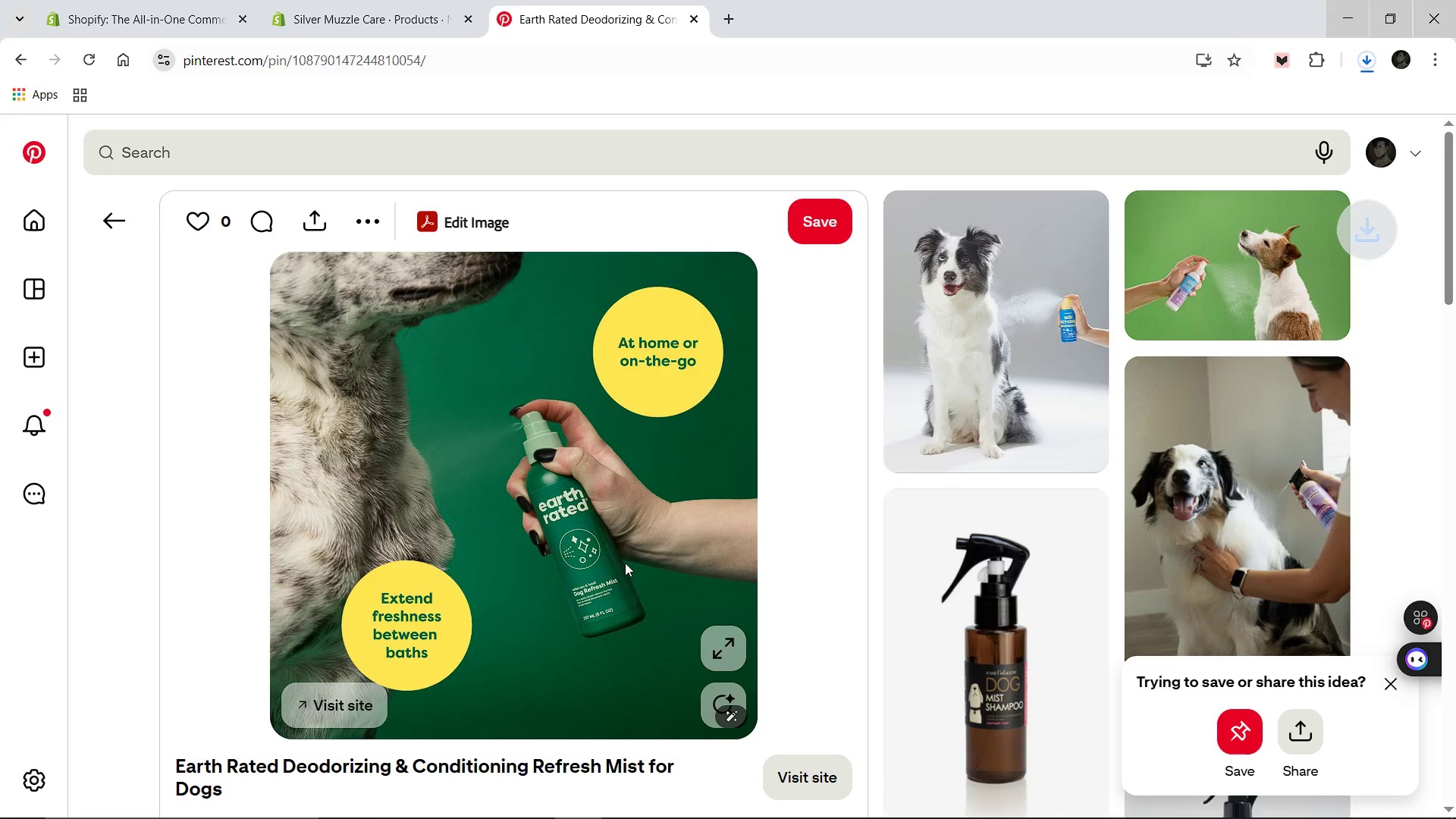 
 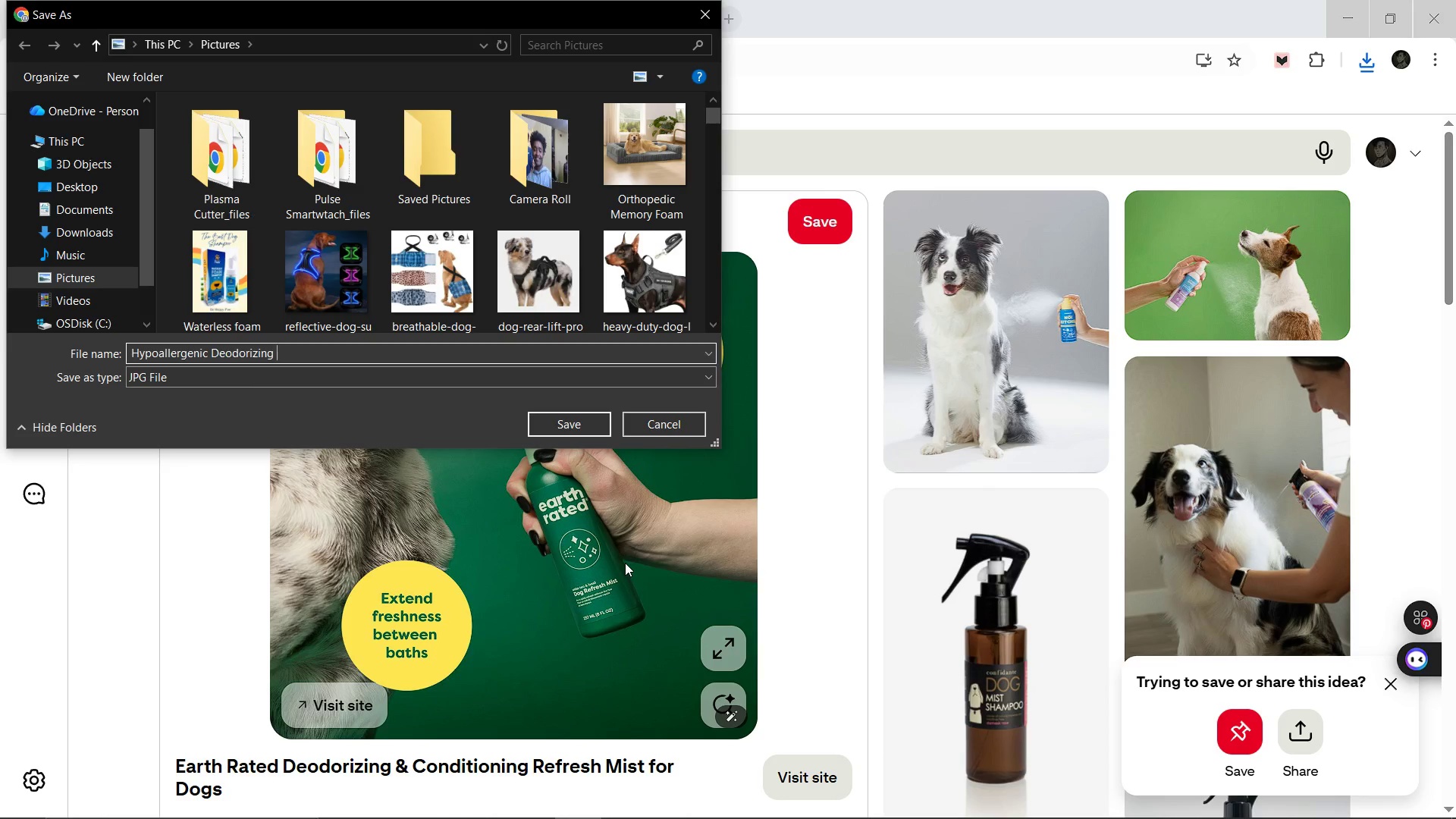 
key(Enter)
 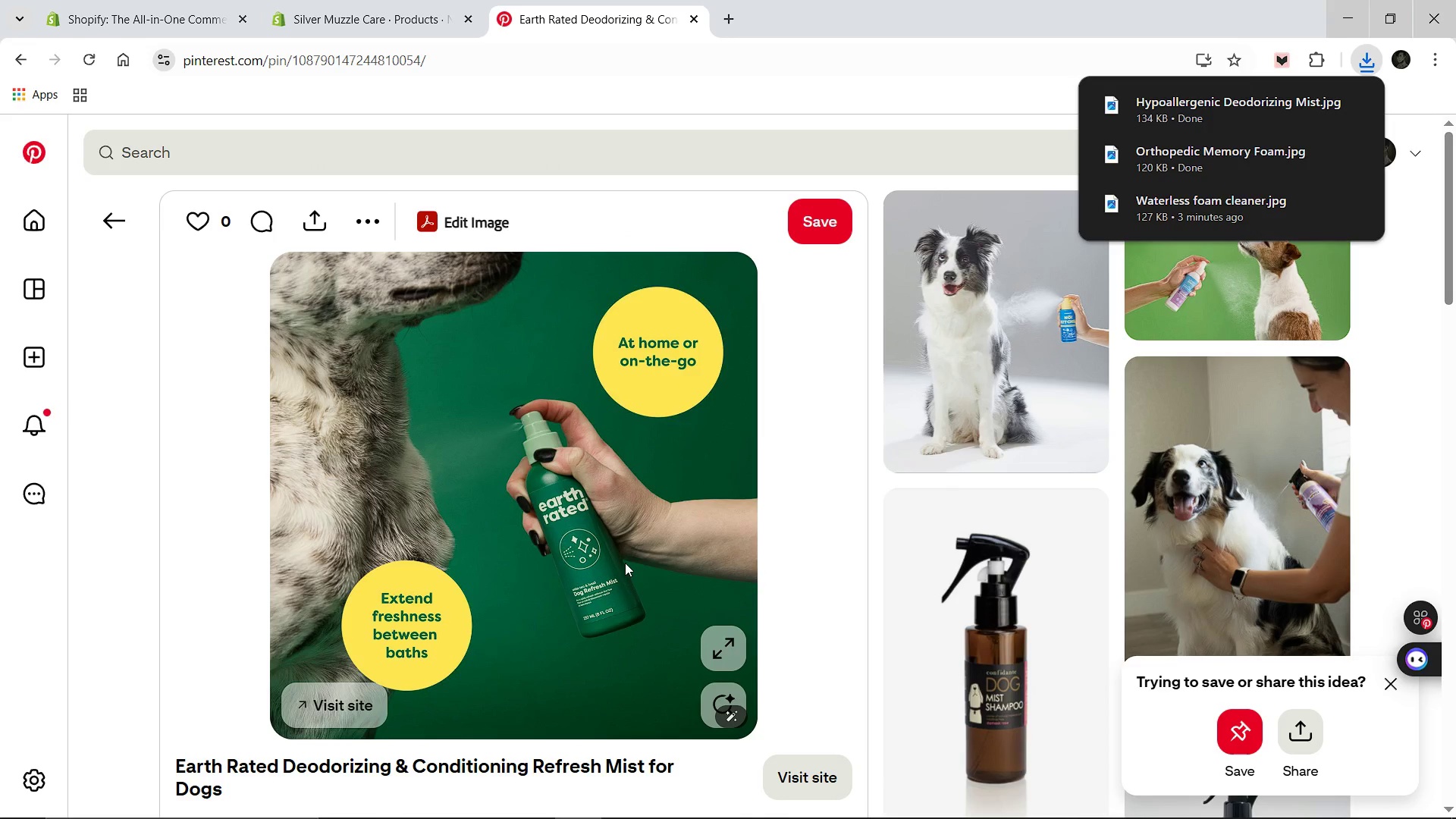 
wait(6.19)
 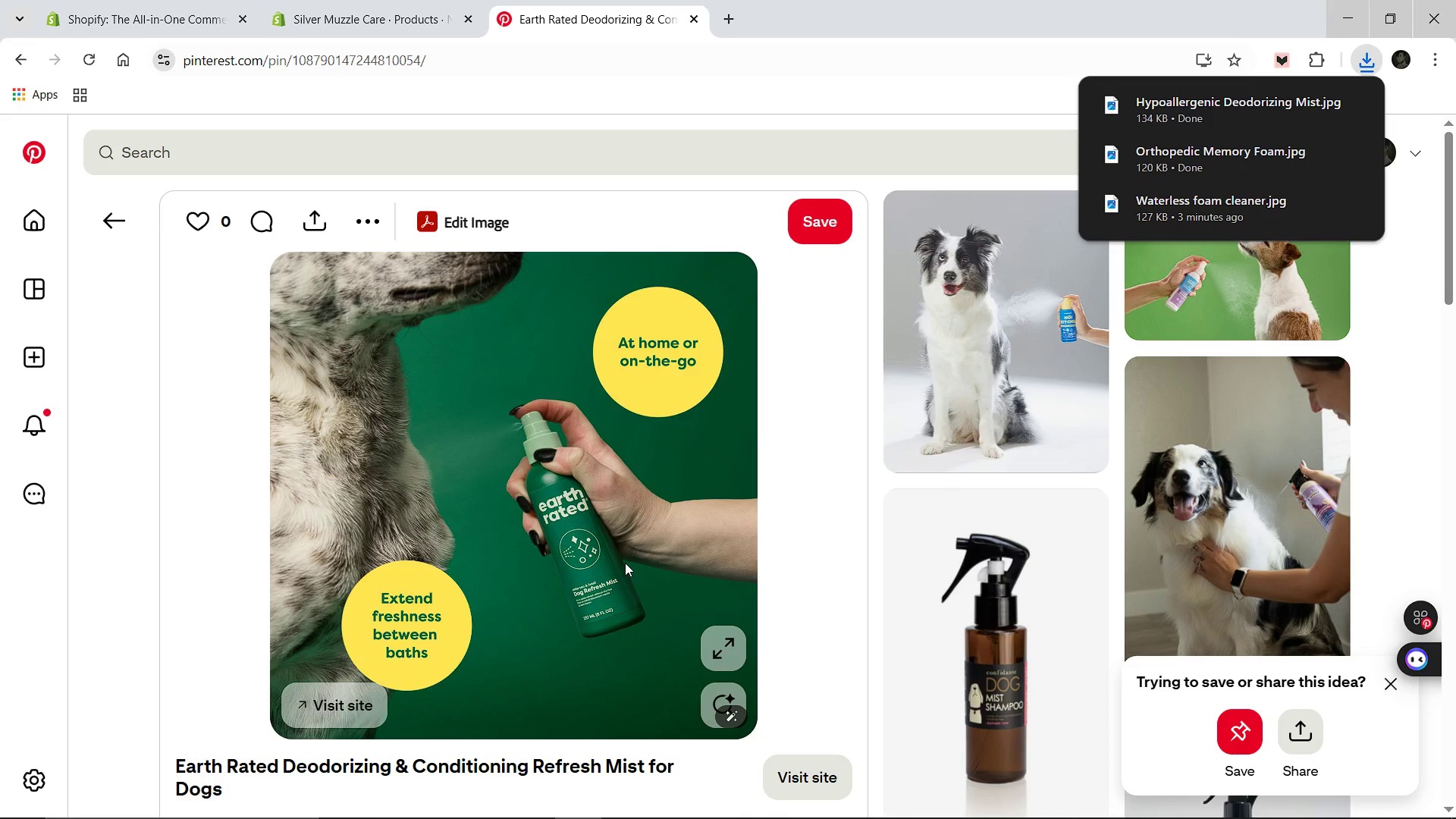 
left_click([446, 153])
 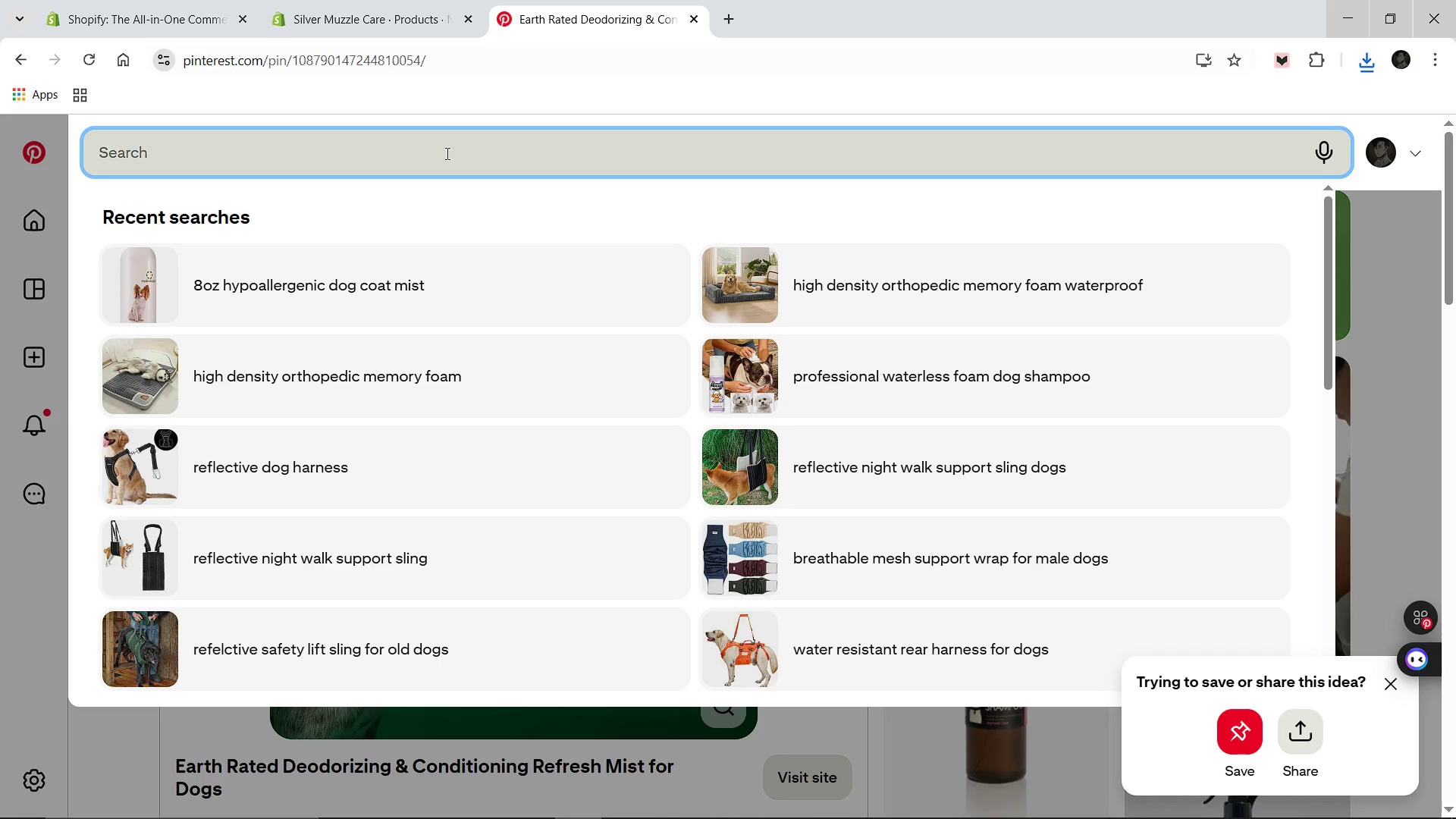 
type(self cleaning slicker brush)
 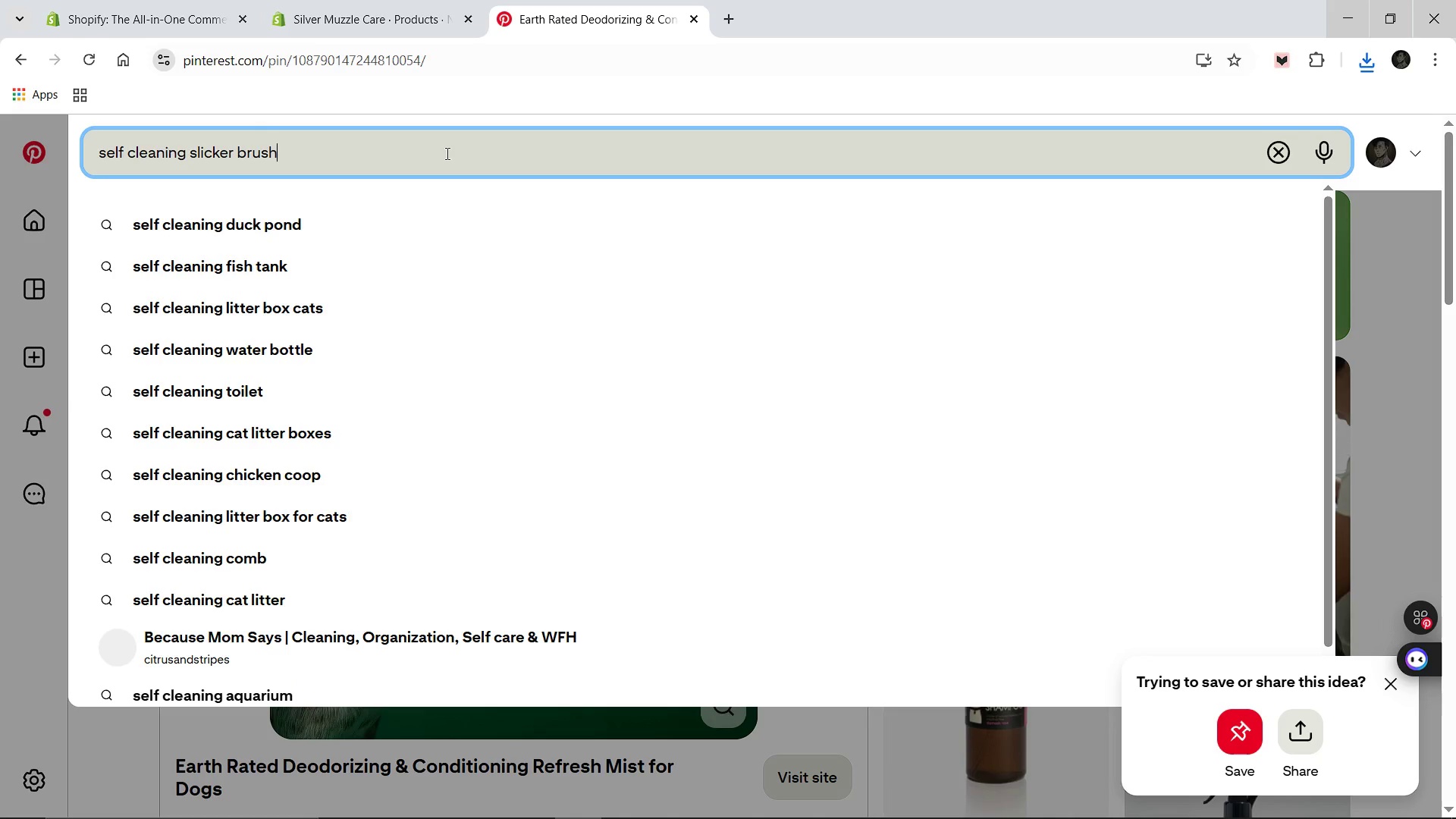 
key(Enter)
 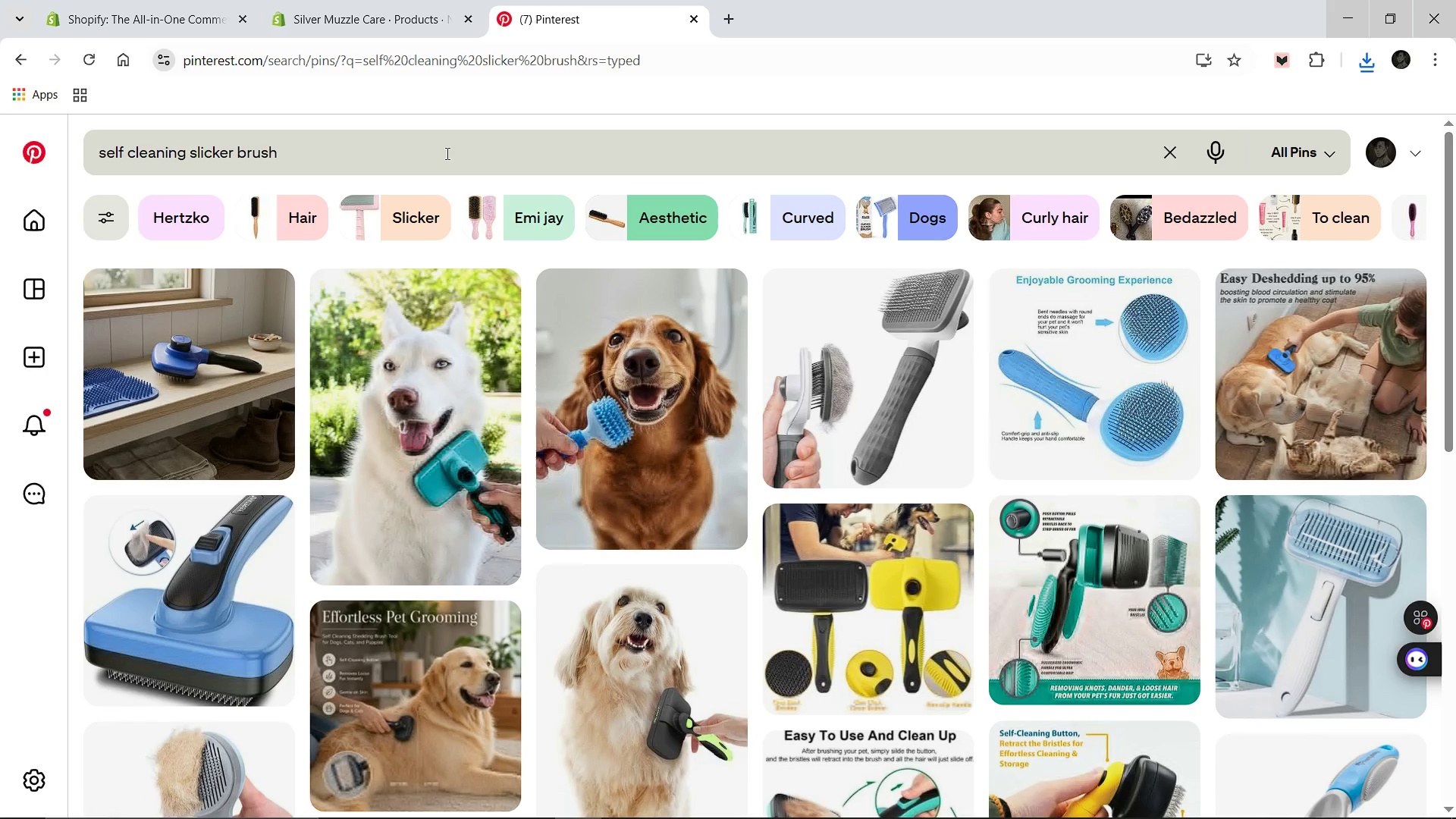 
wait(15.95)
 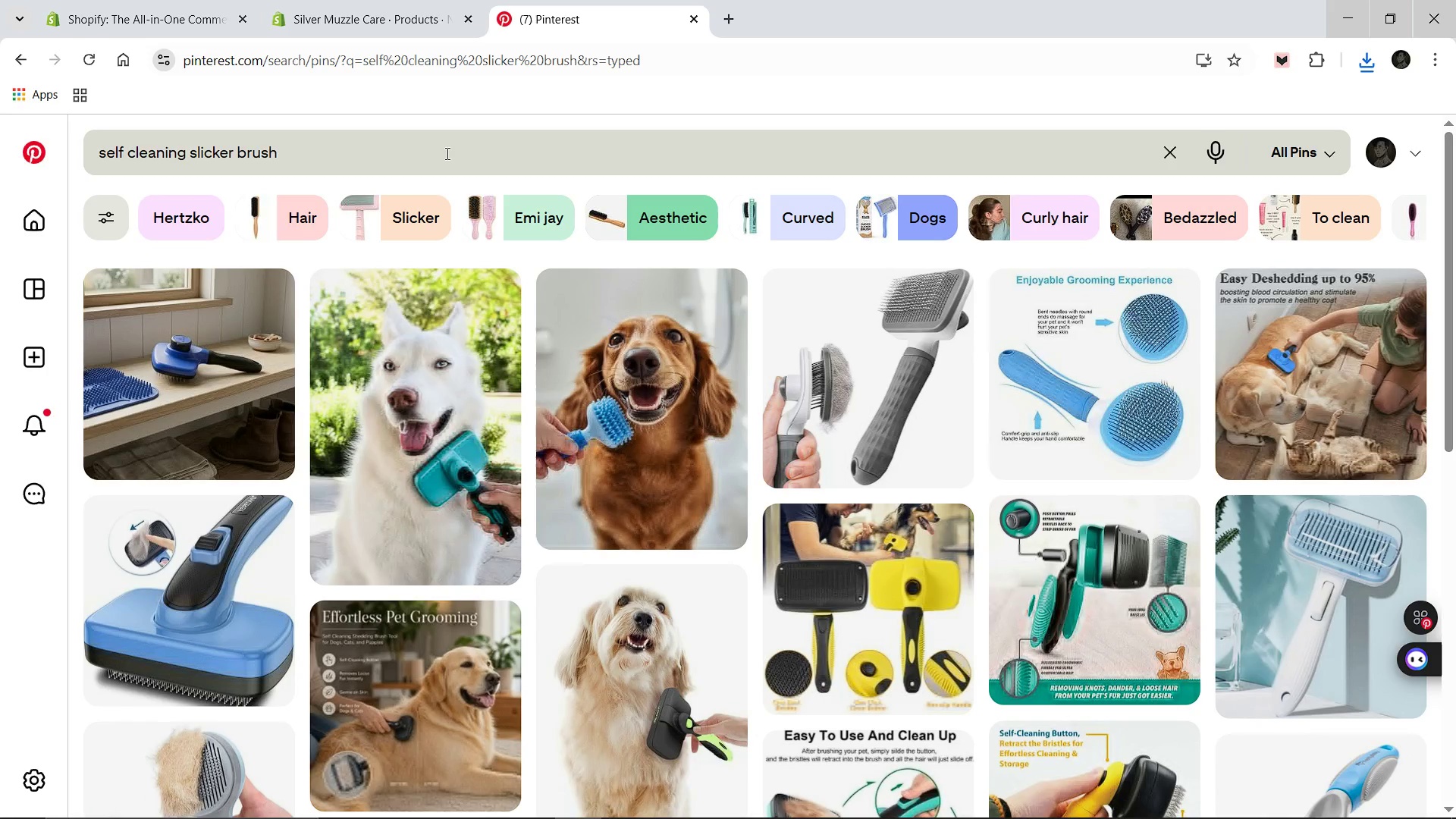 
left_click([788, 371])
 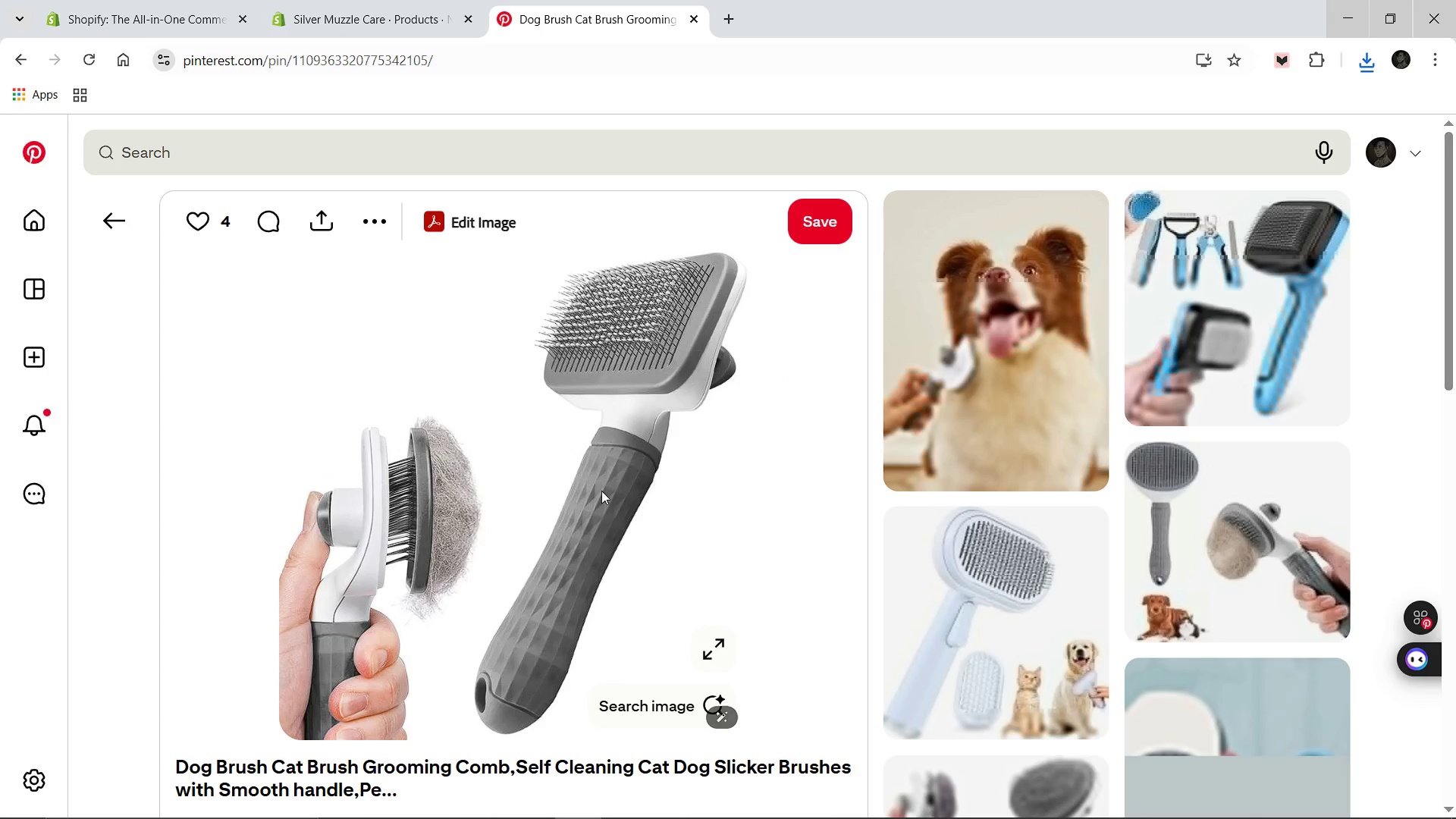 
right_click([517, 484])
 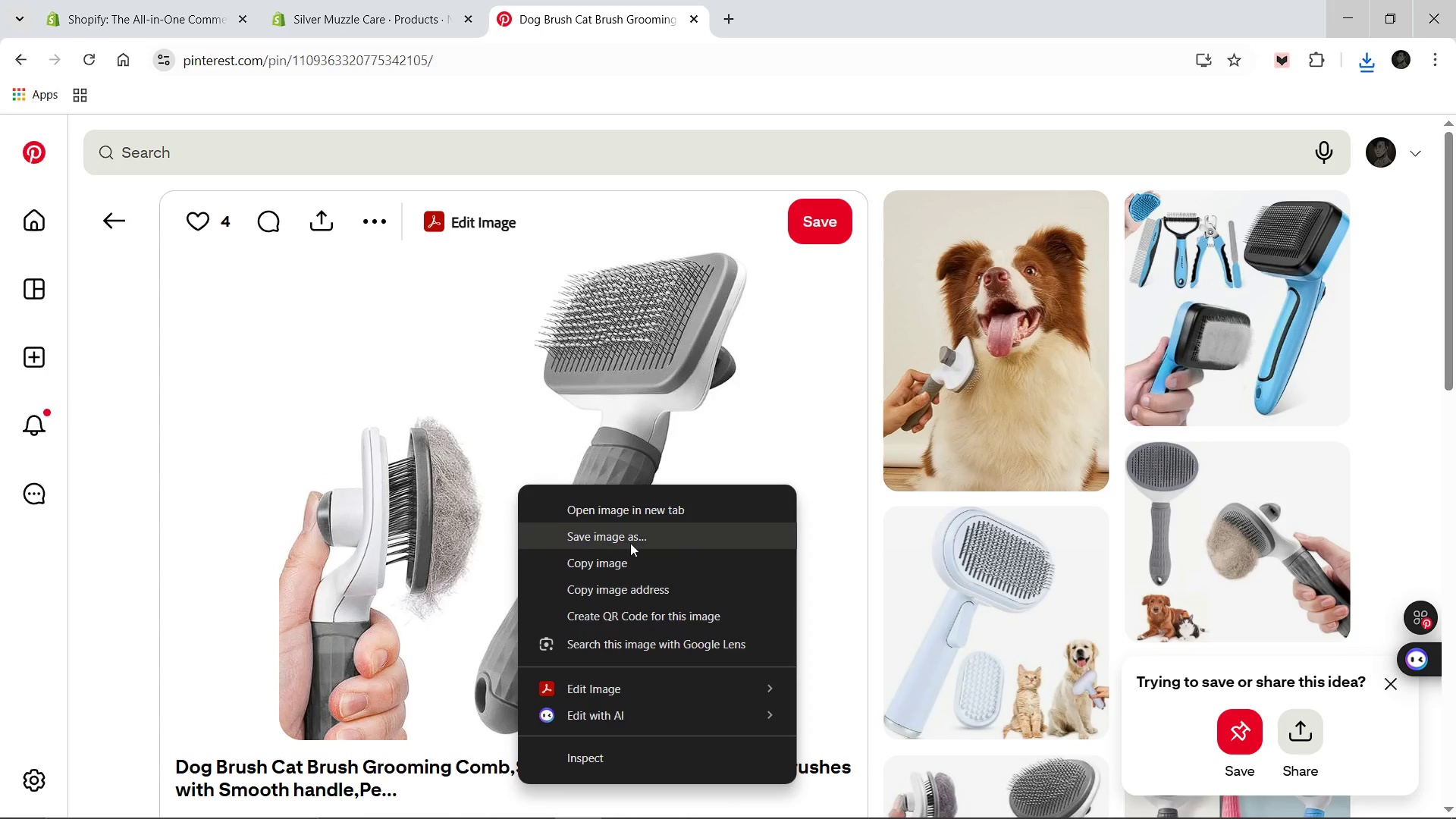 
left_click([632, 540])
 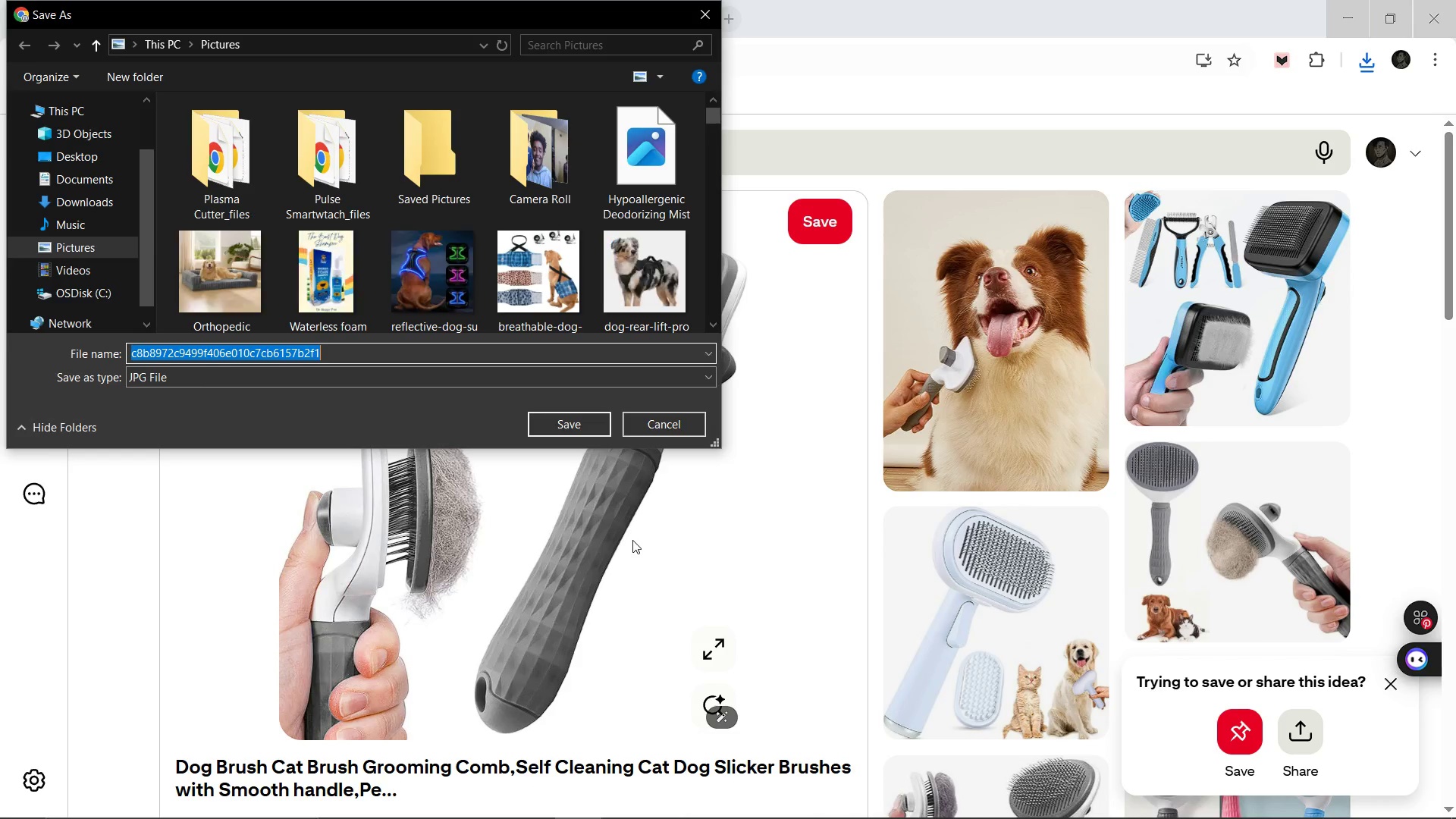 
type(Ultra-soft seniro)
key(Backspace)
key(Backspace)
type(or slicker brush)
 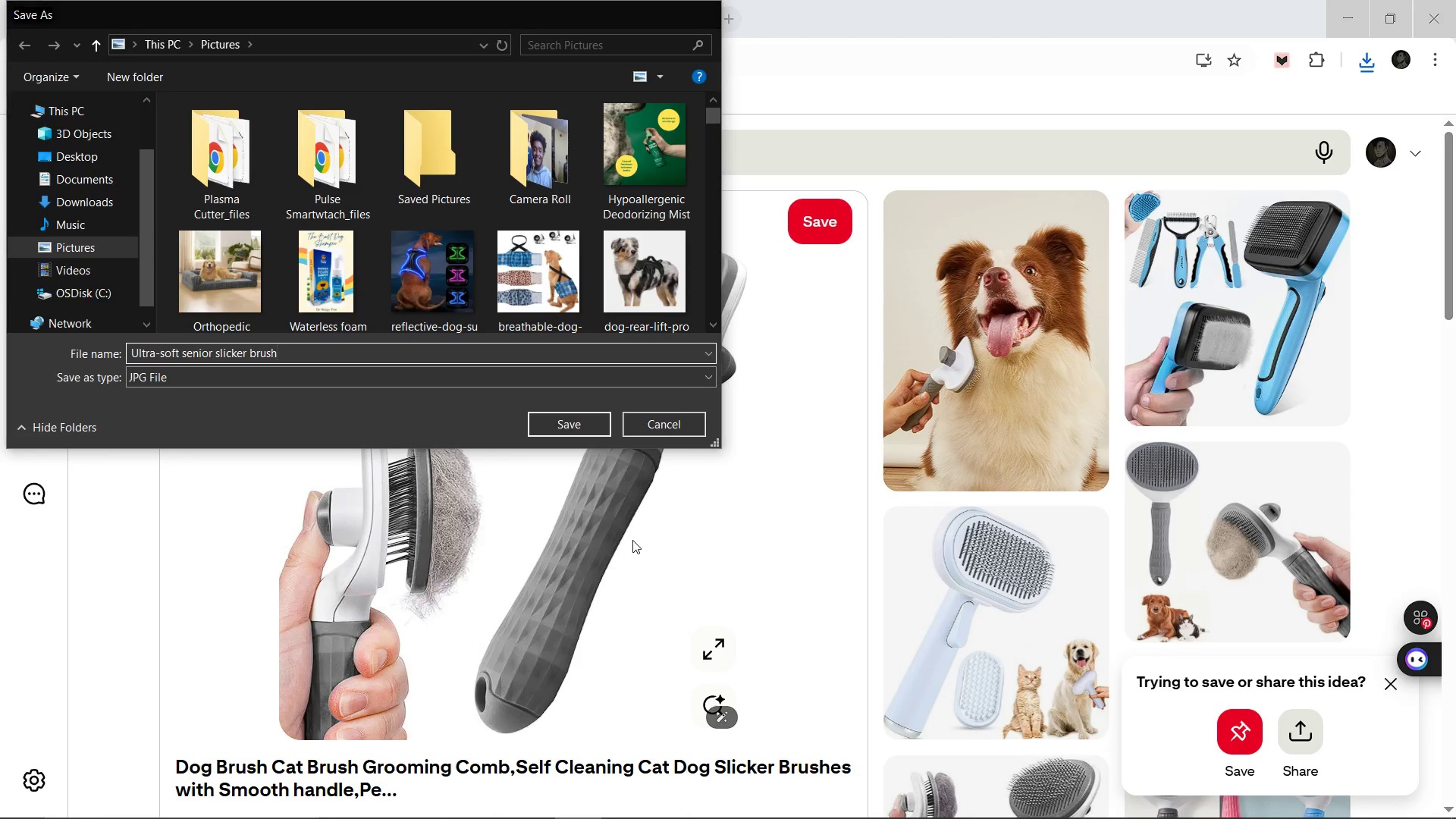 
key(Enter)
 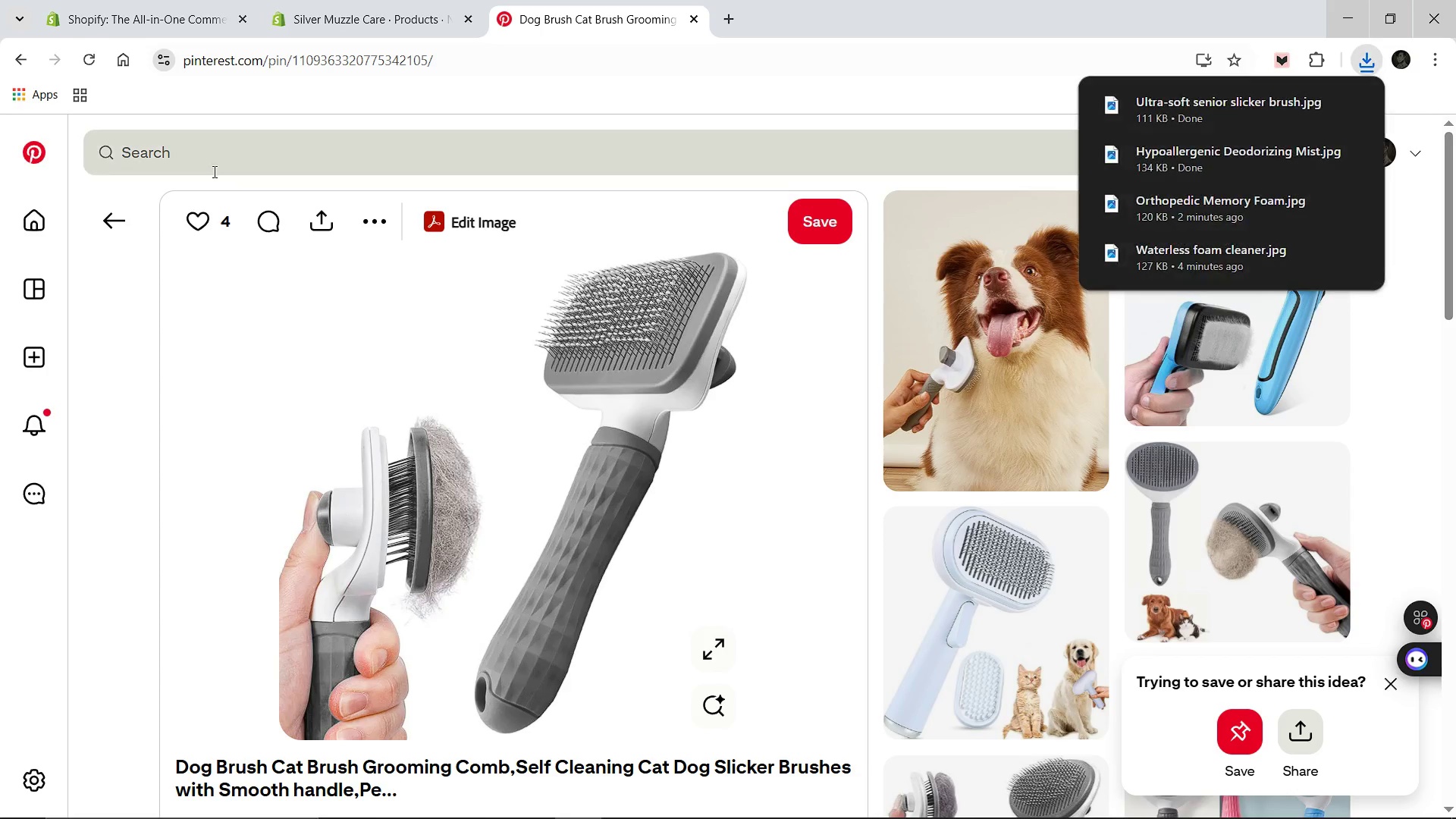 
left_click([213, 171])
 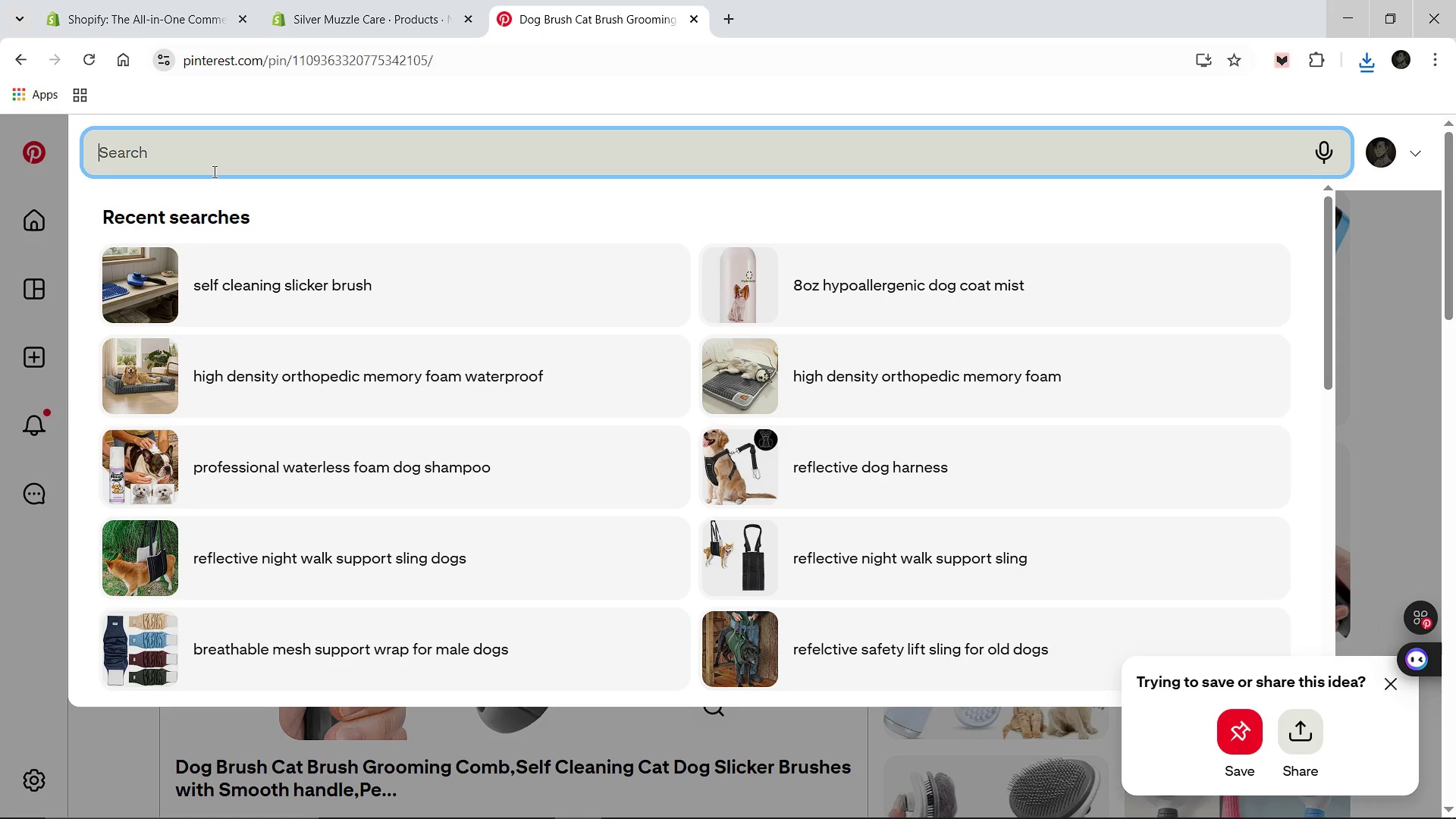 
wait(6.08)
 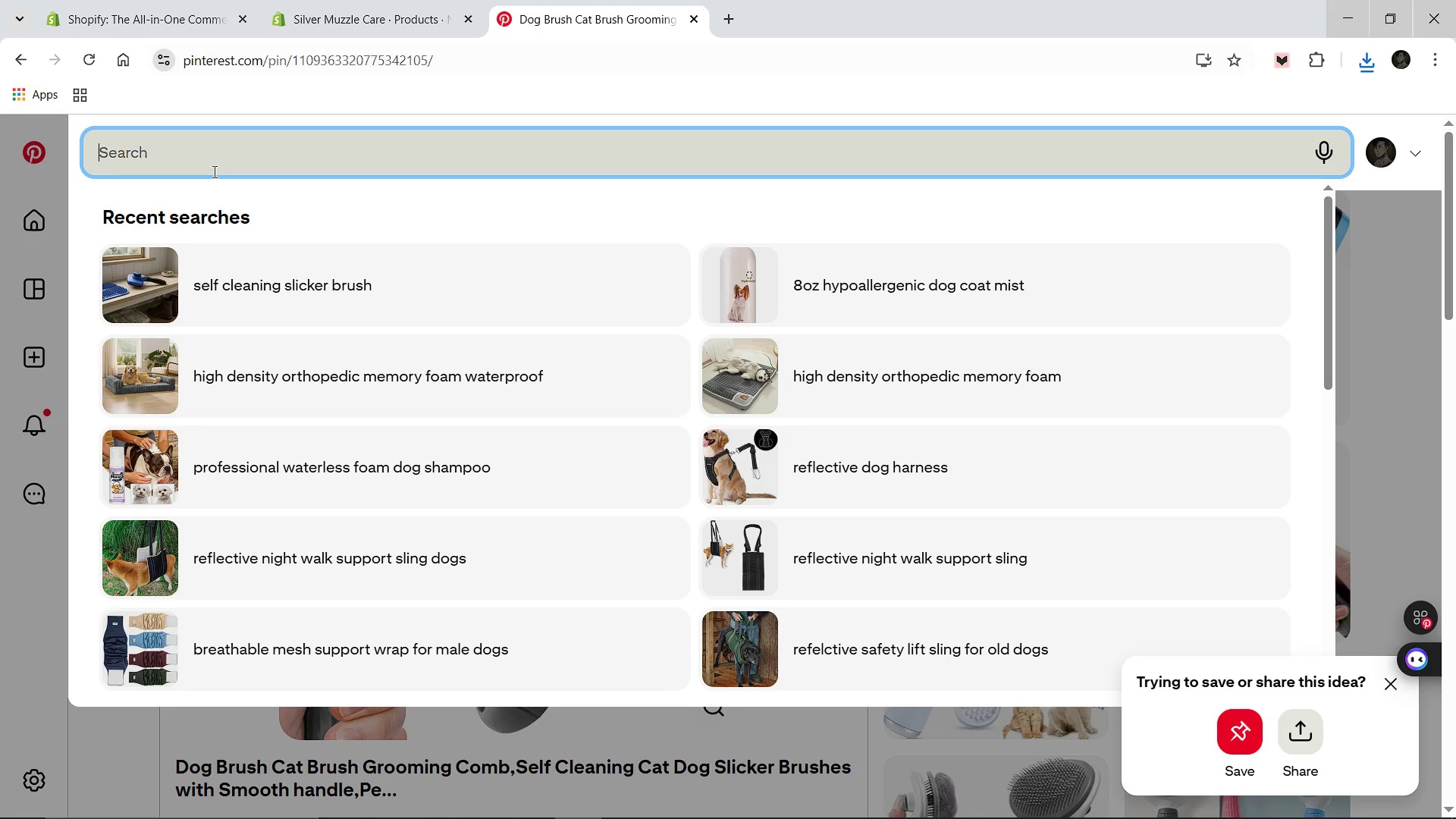 
type(professional dog shap)
key(Backspace)
type(mpoo concentrate bottle)
 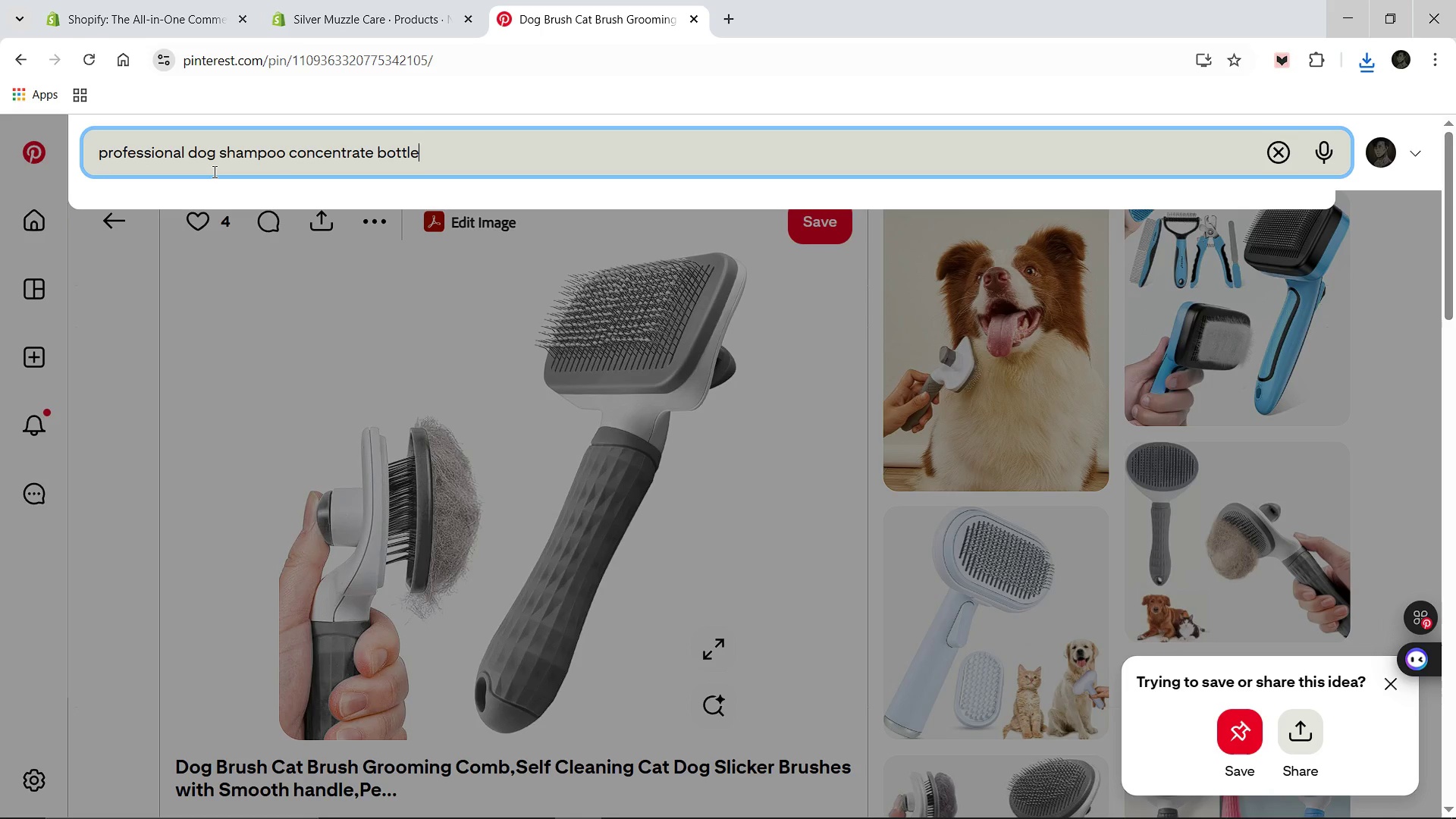 
key(Enter)
 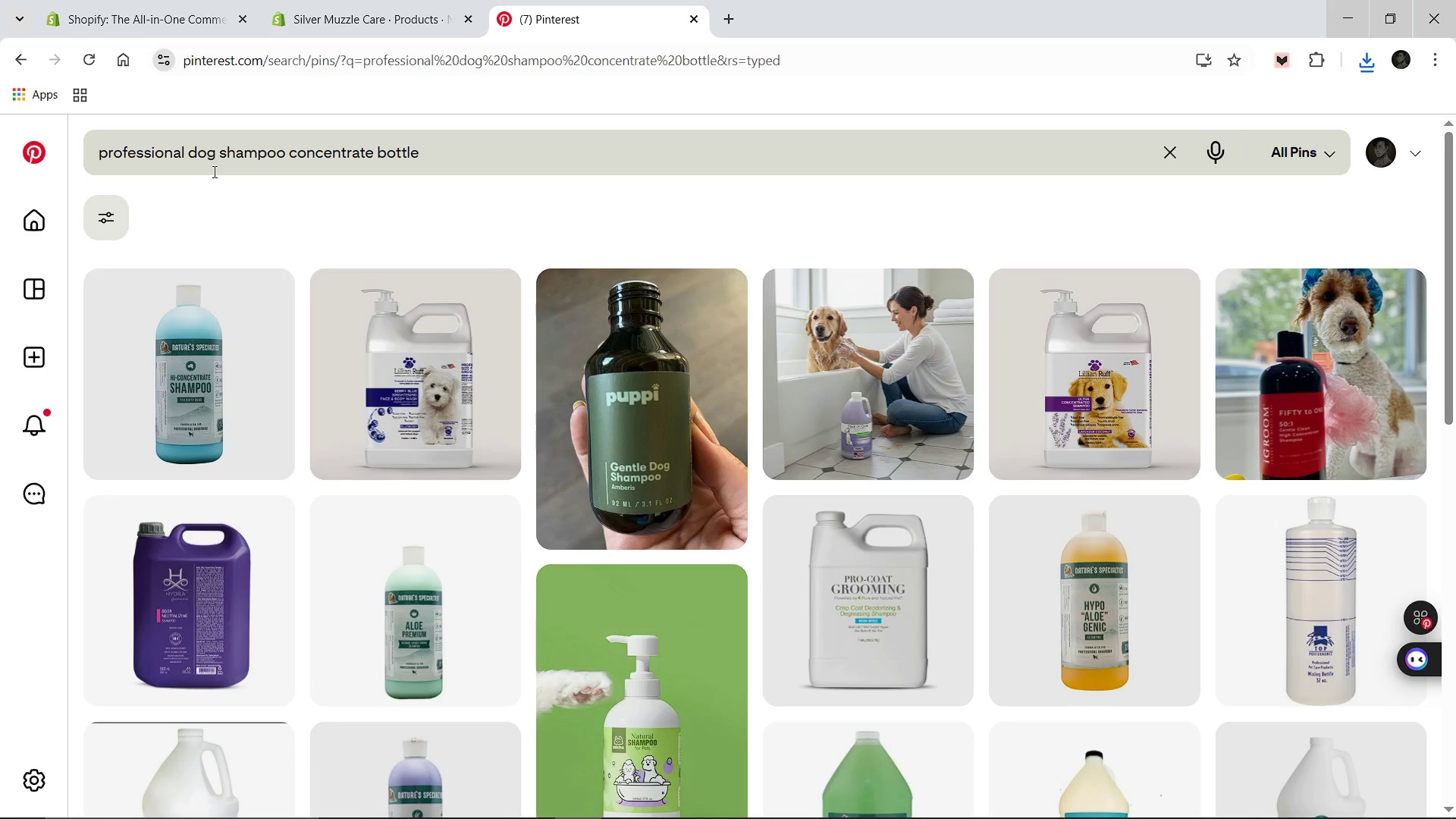 
wait(8.94)
 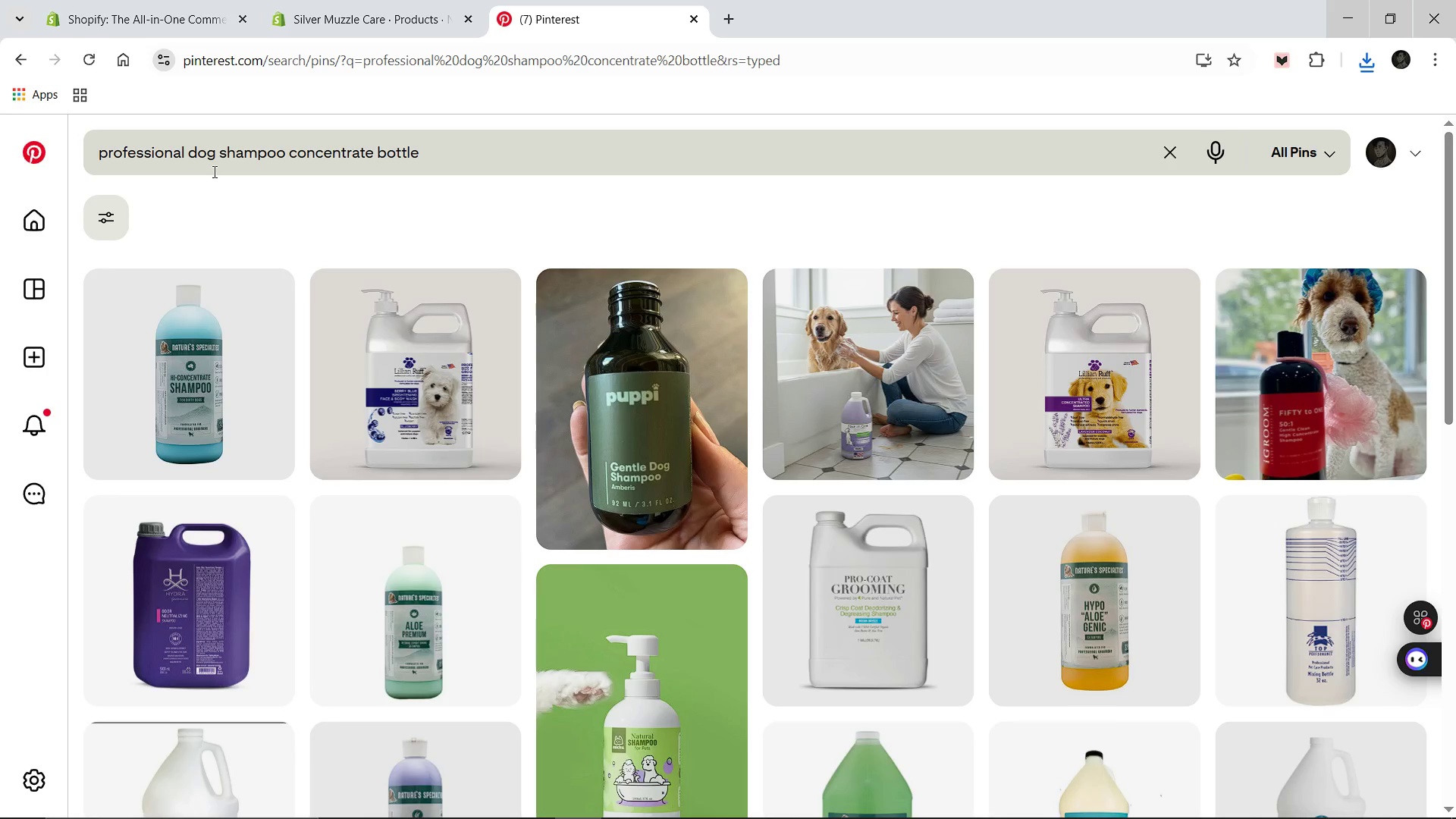 
left_click([878, 559])
 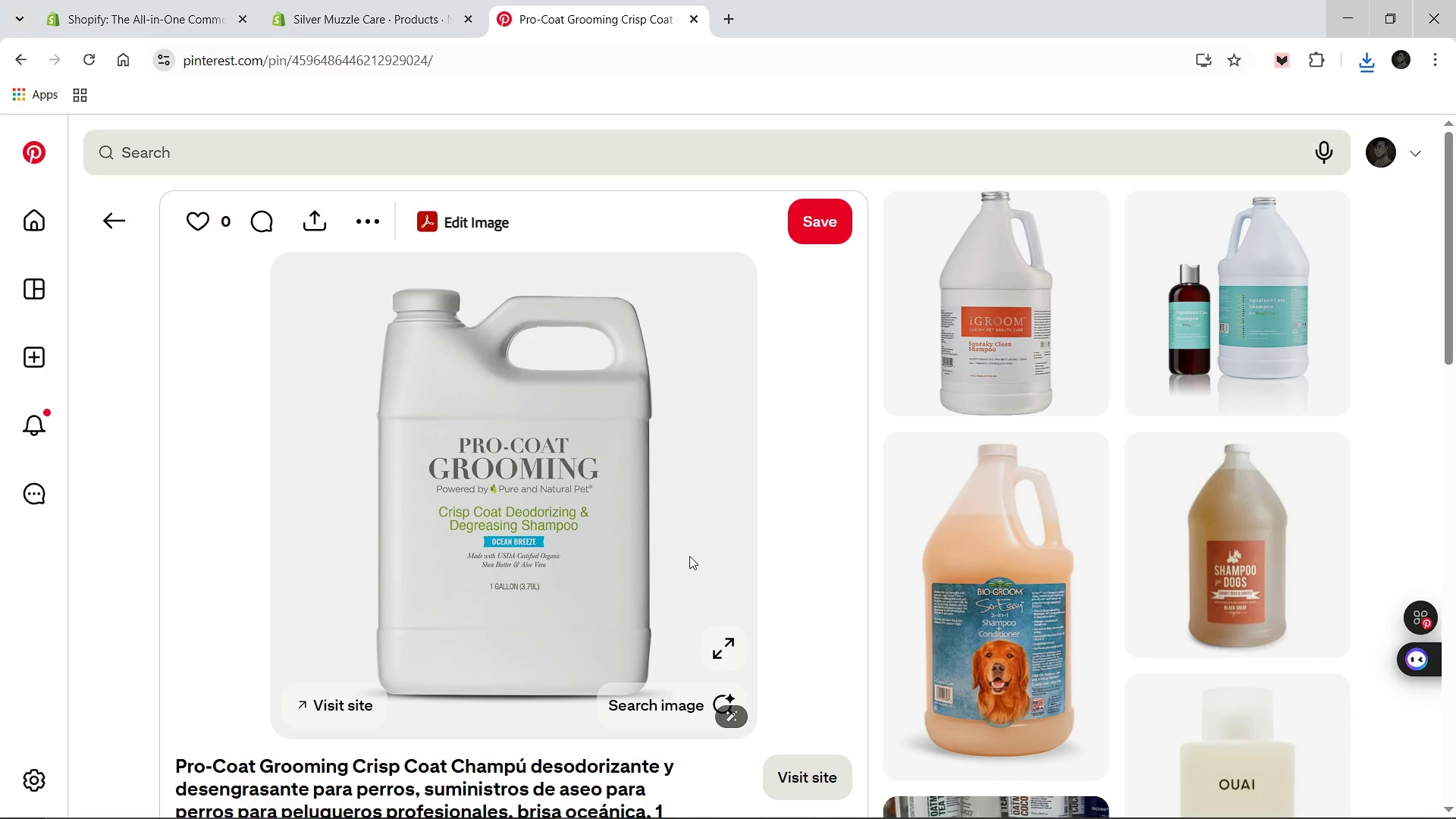 
right_click([600, 534])
 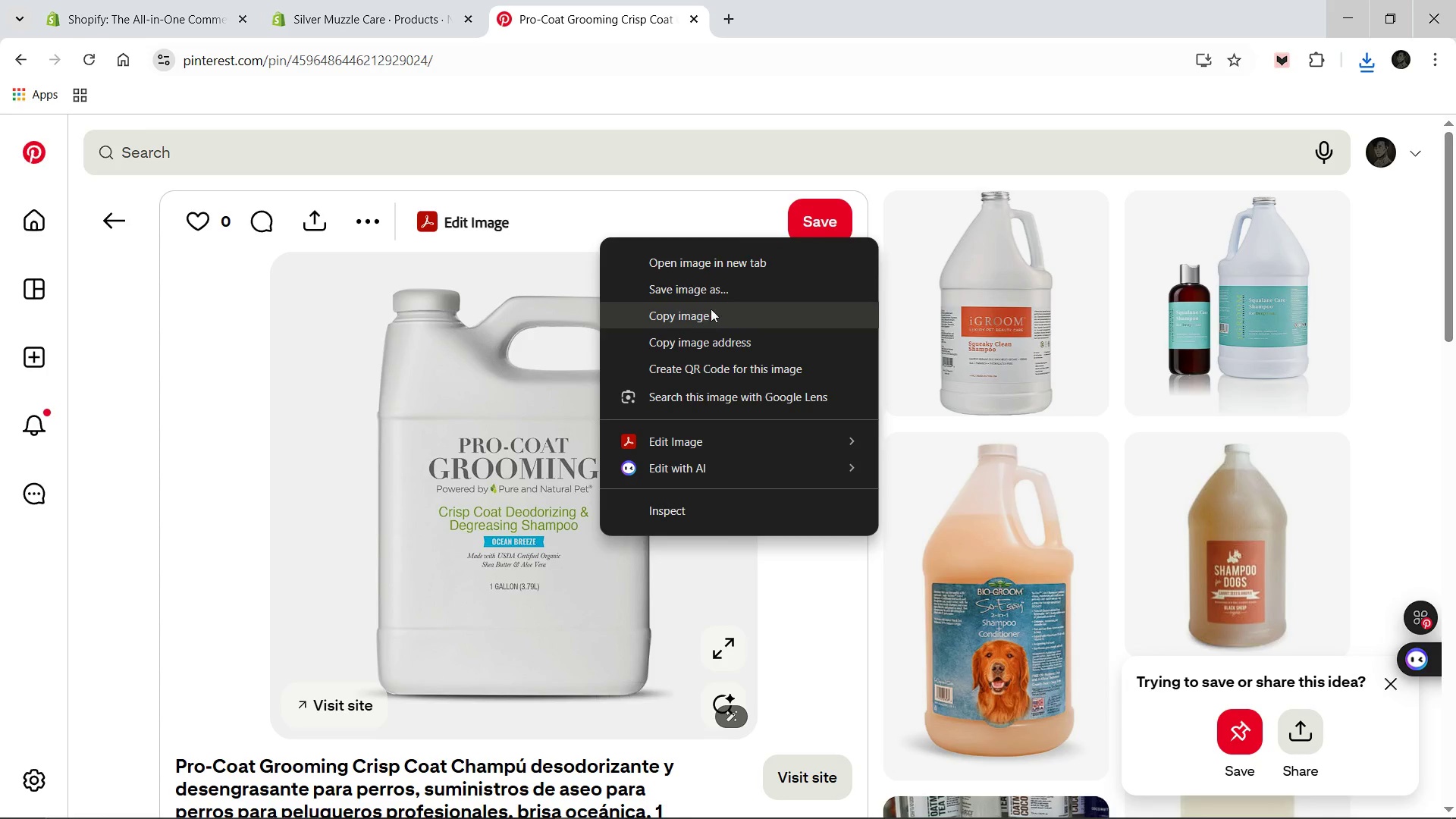 
left_click([708, 282])
 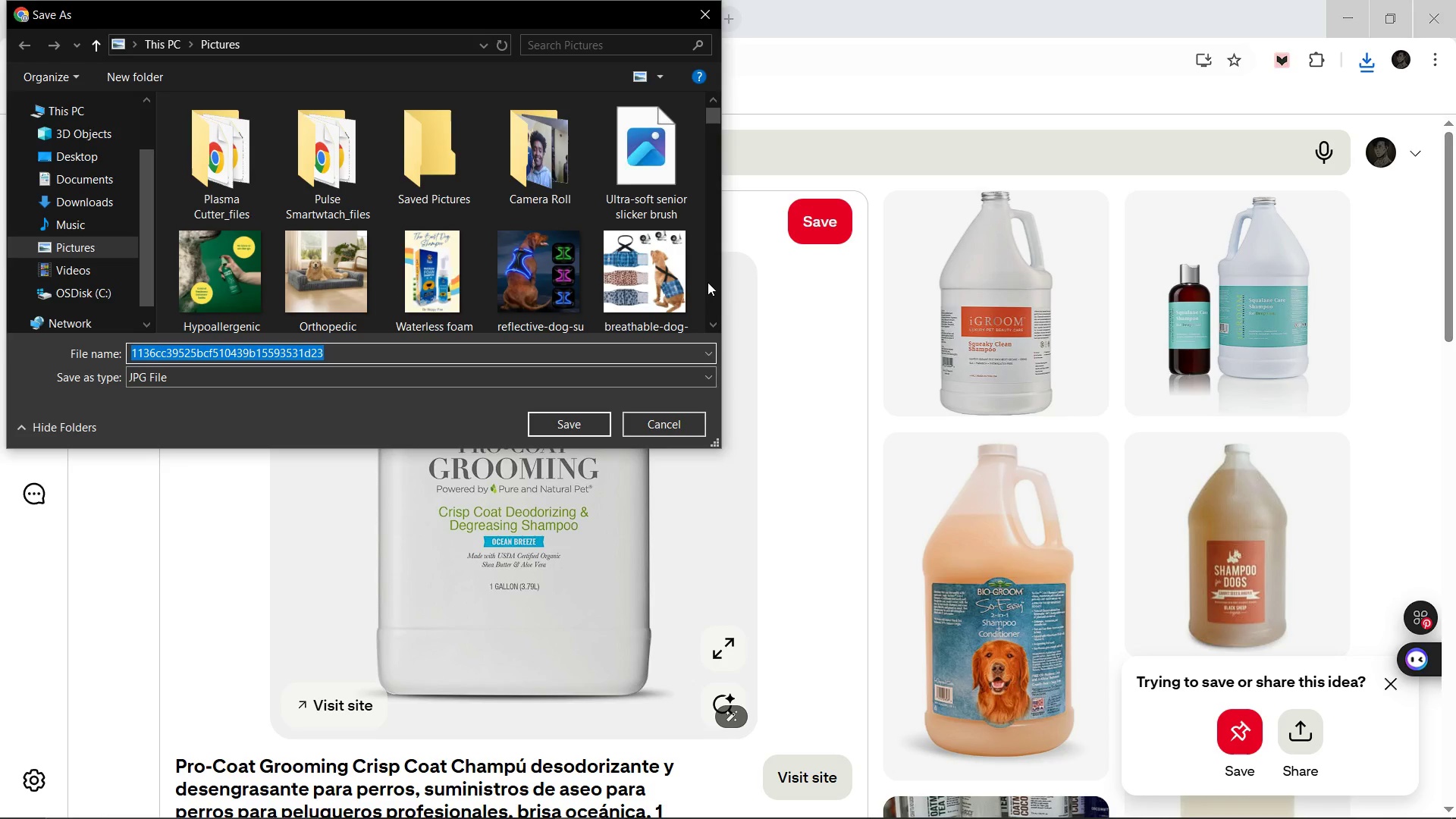 
type(No-rinse shamppo)
key(Backspace)
key(Backspace)
type(oo)
 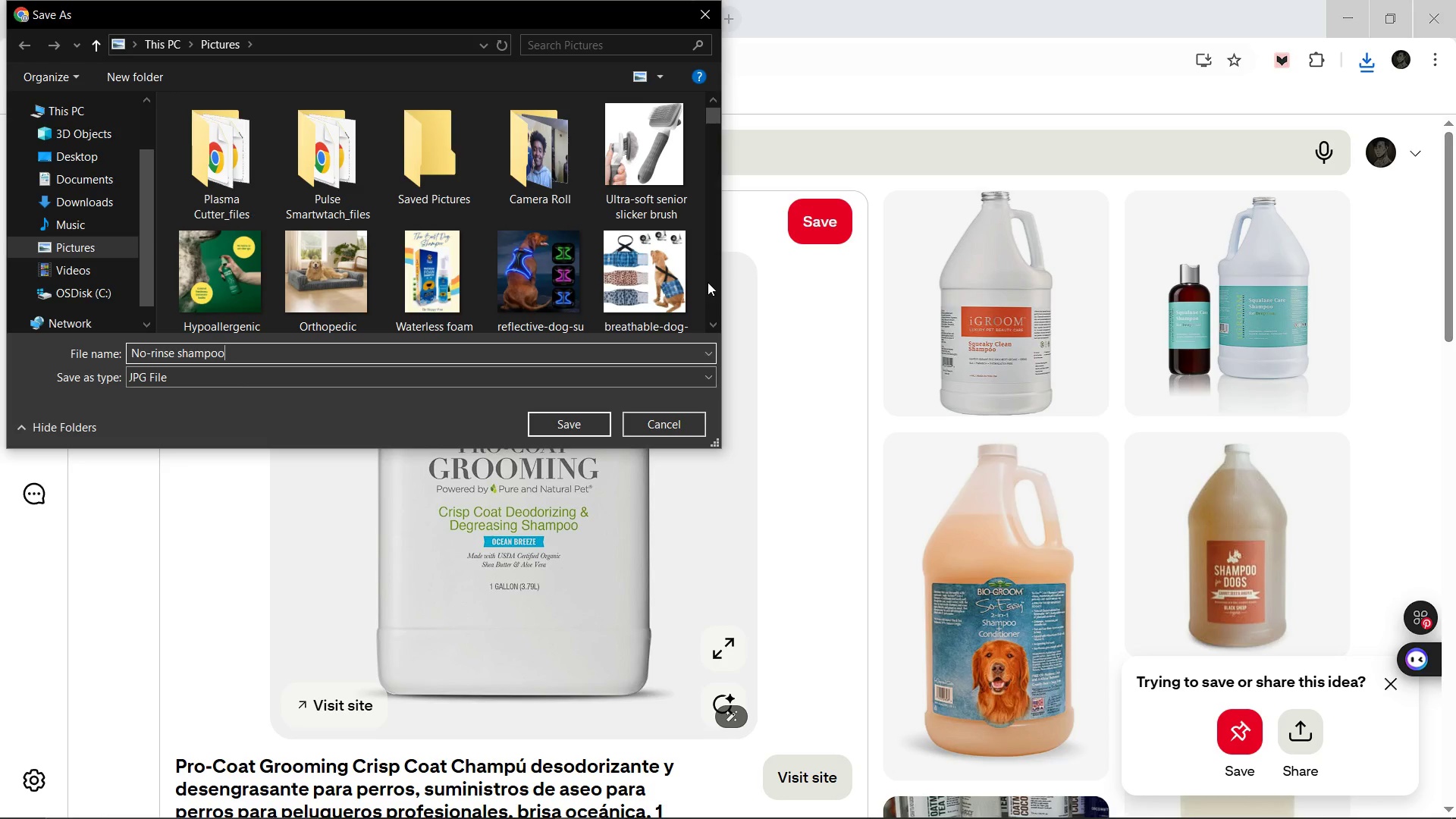 
key(Enter)
 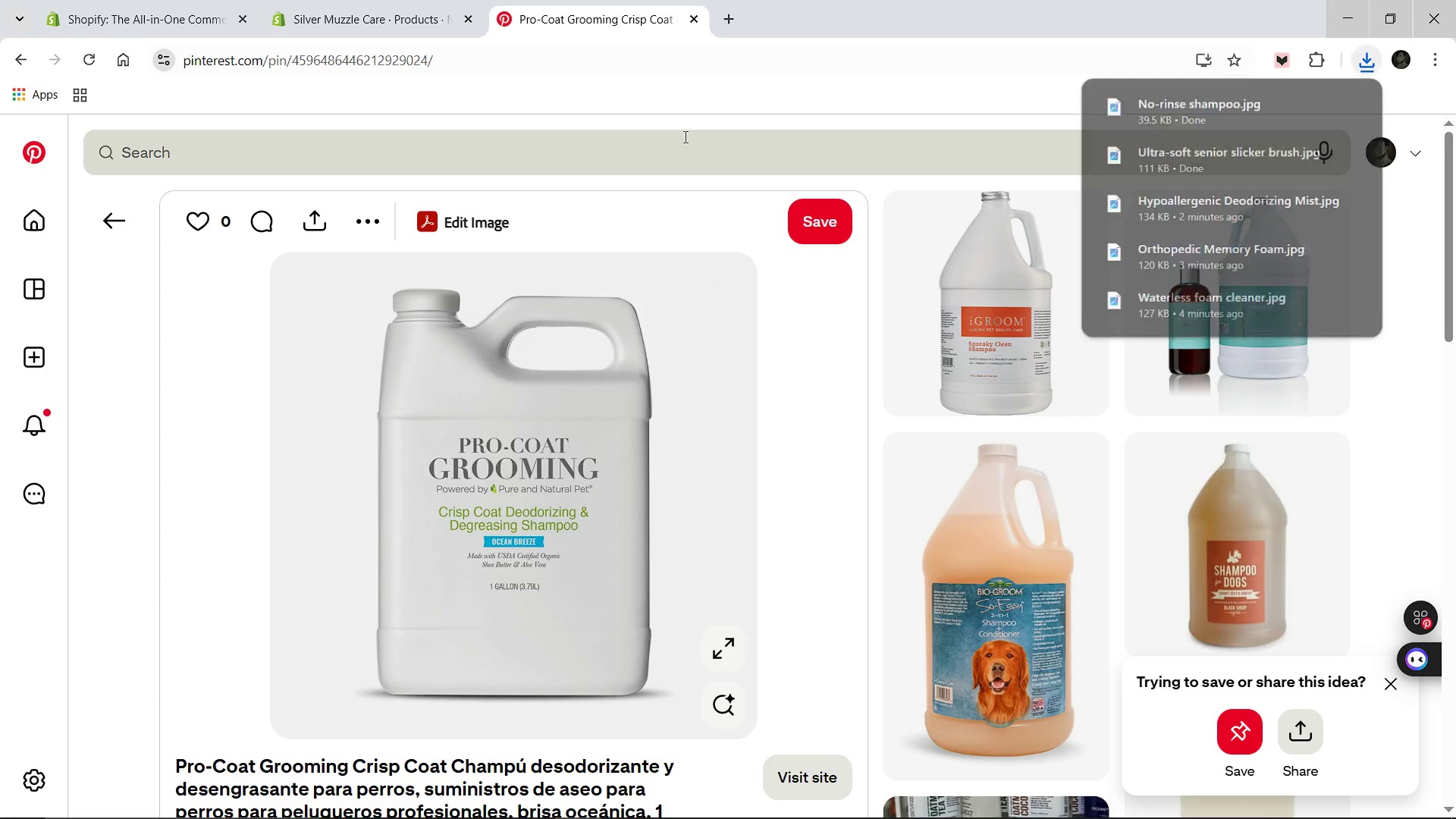 
left_click([537, 157])
 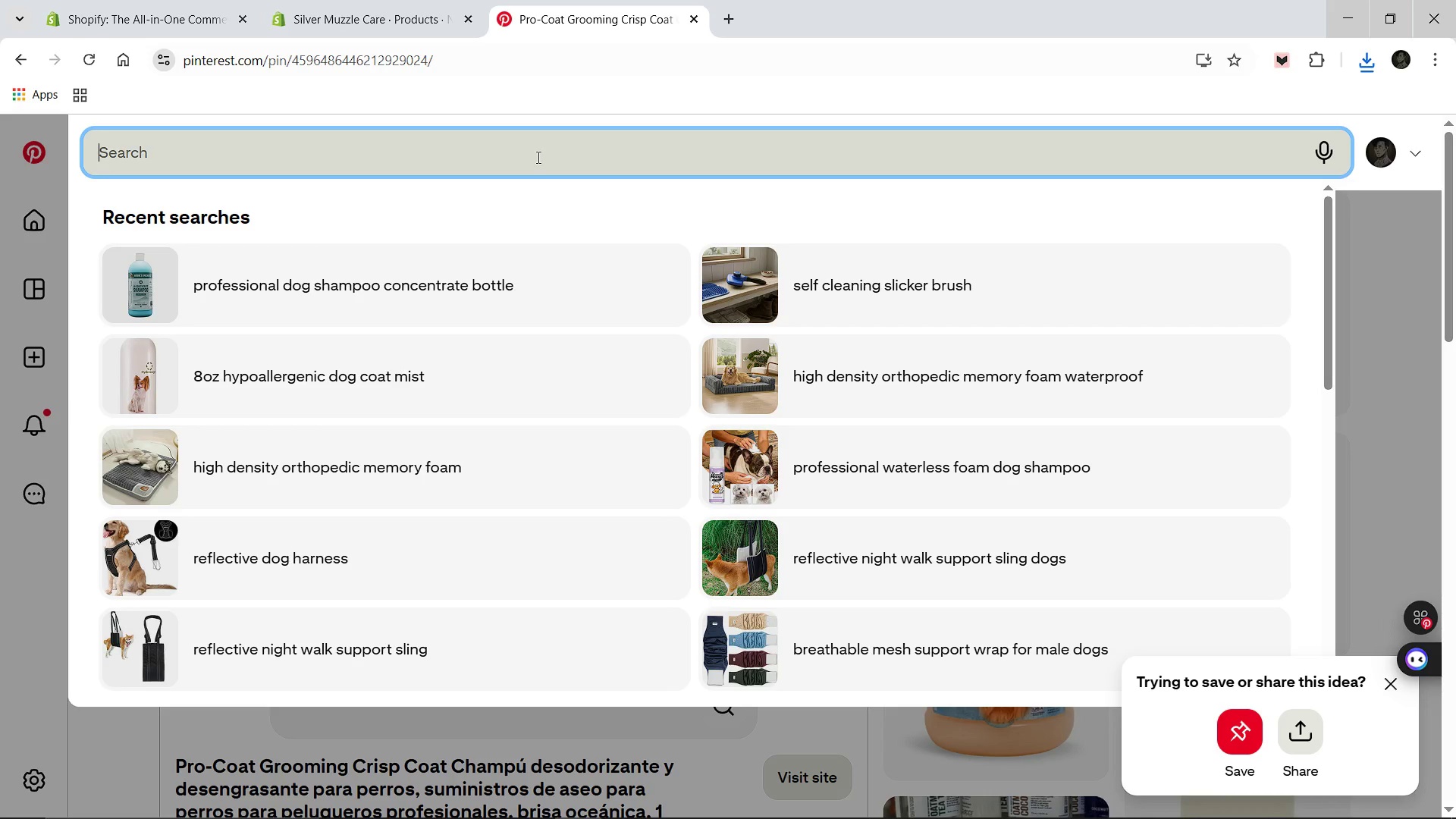 
wait(5.84)
 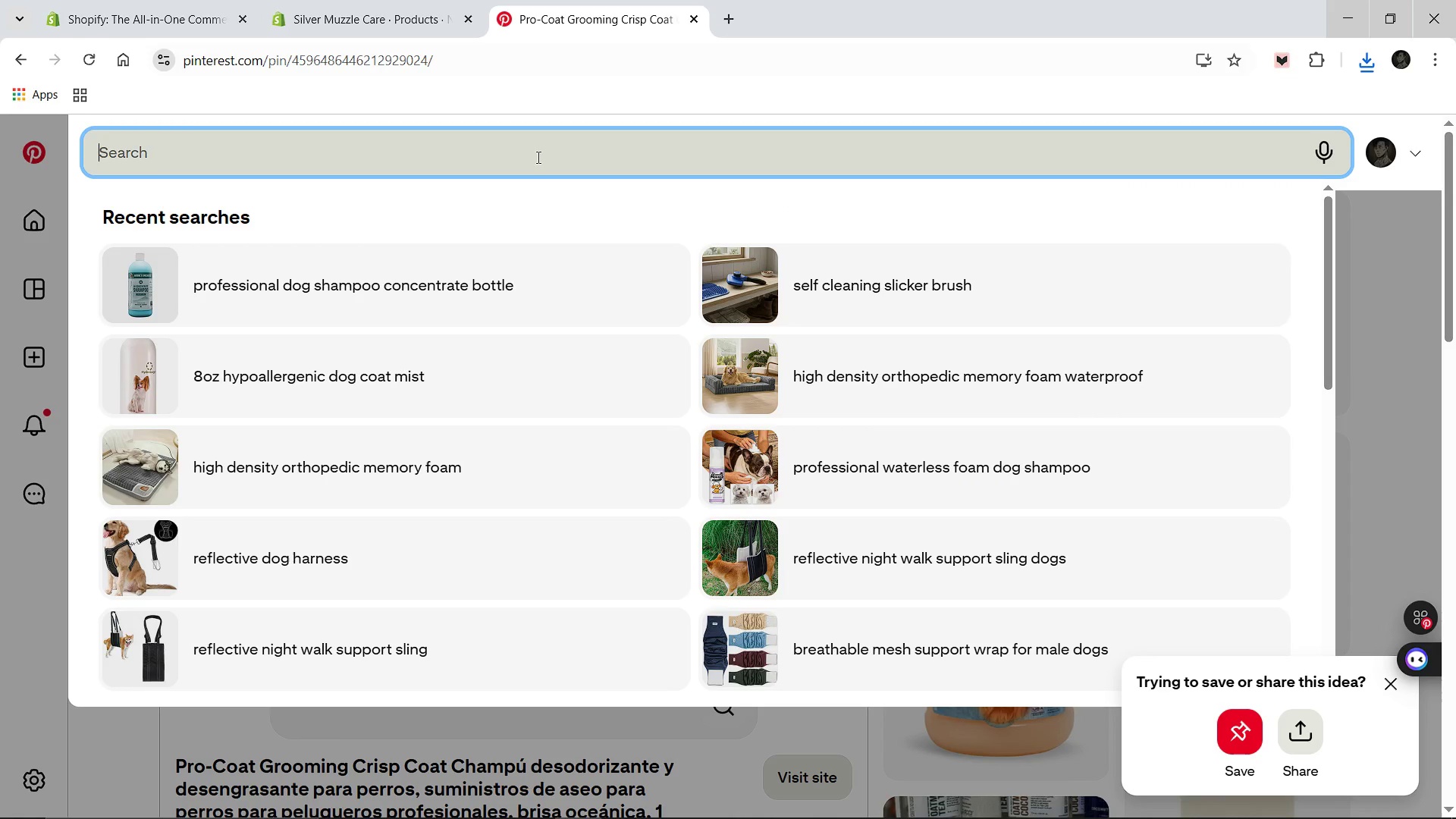 
type(large dog grooming wipes packs)
 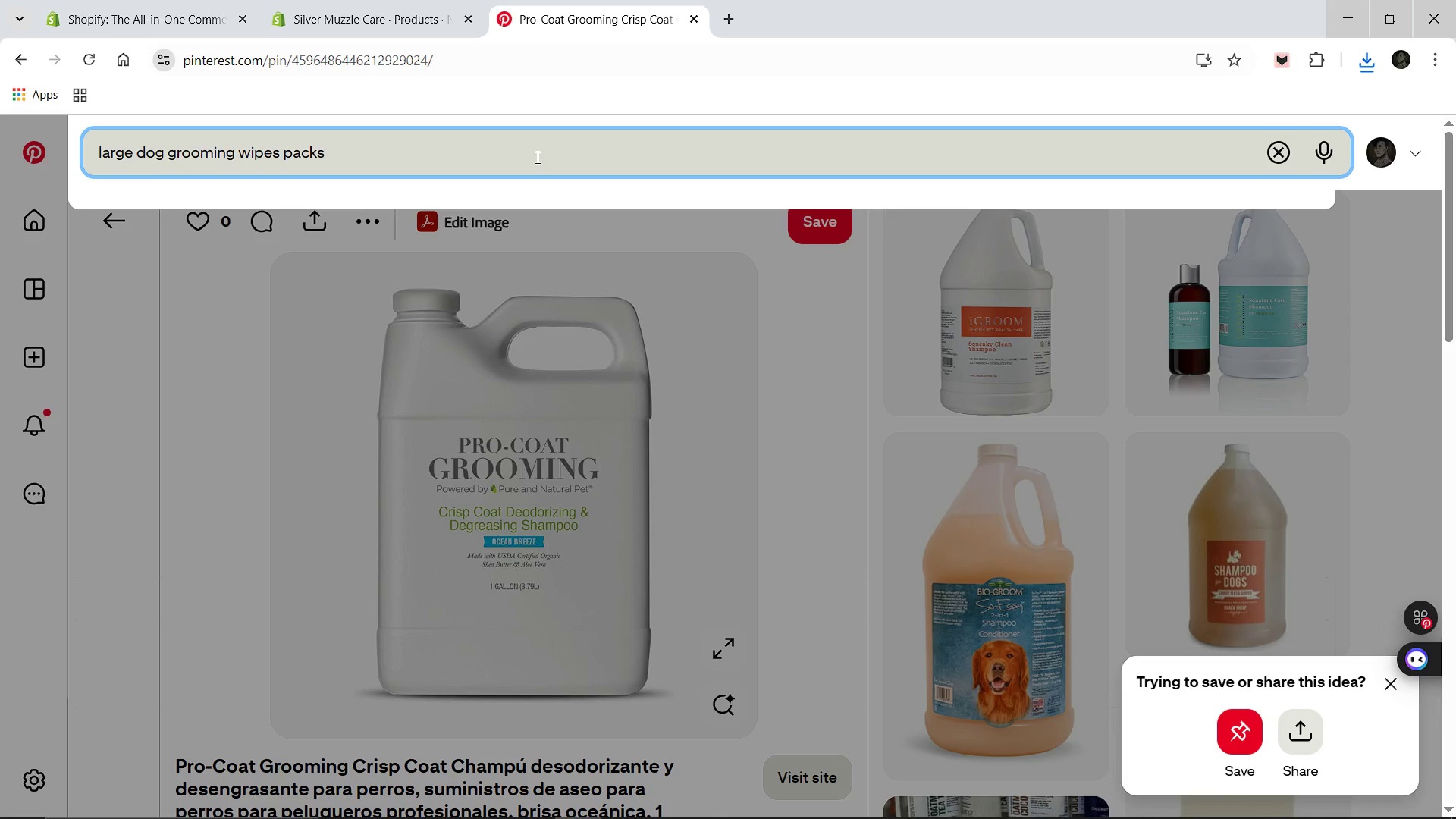 
key(Enter)
 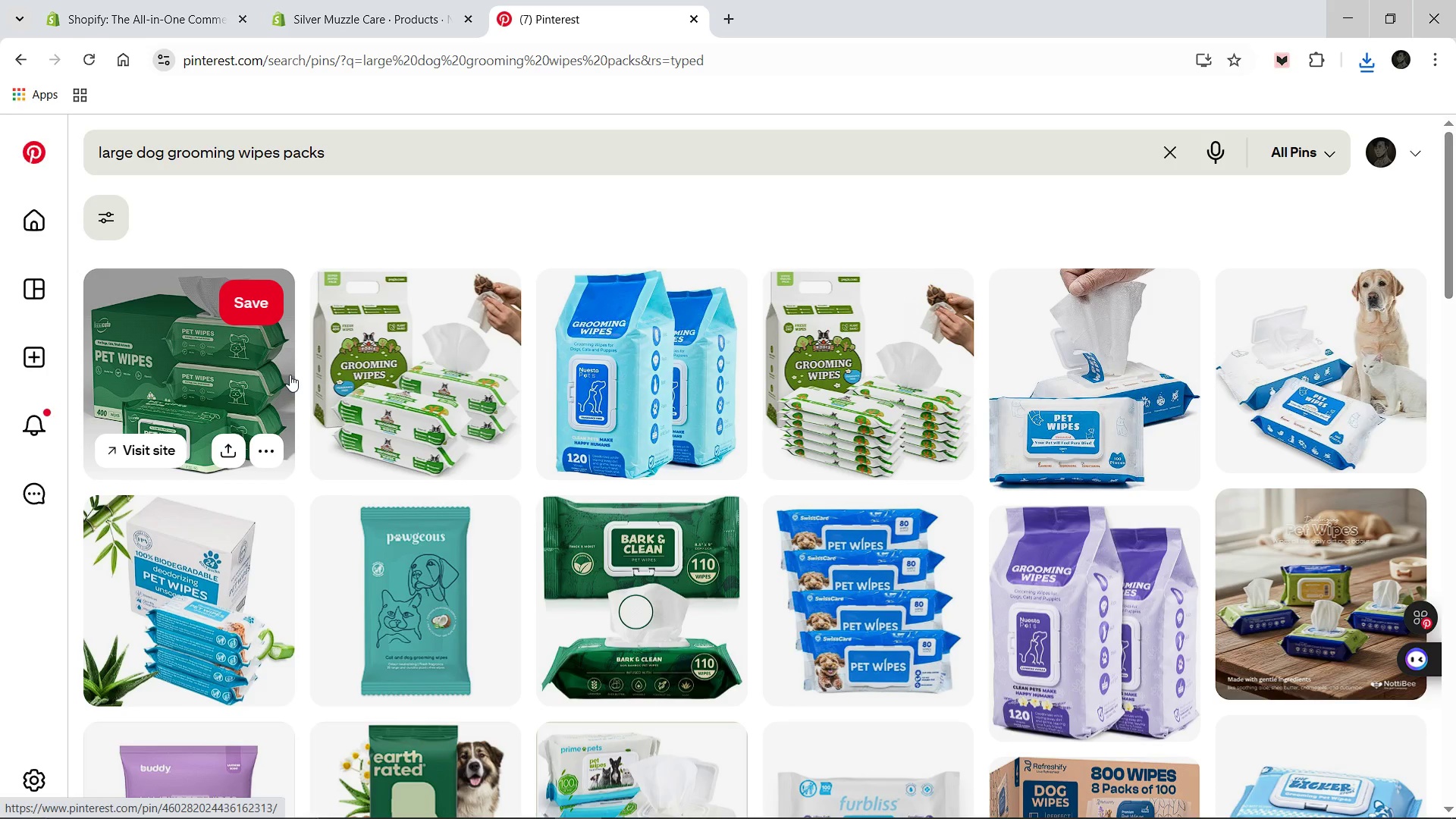 
wait(15.94)
 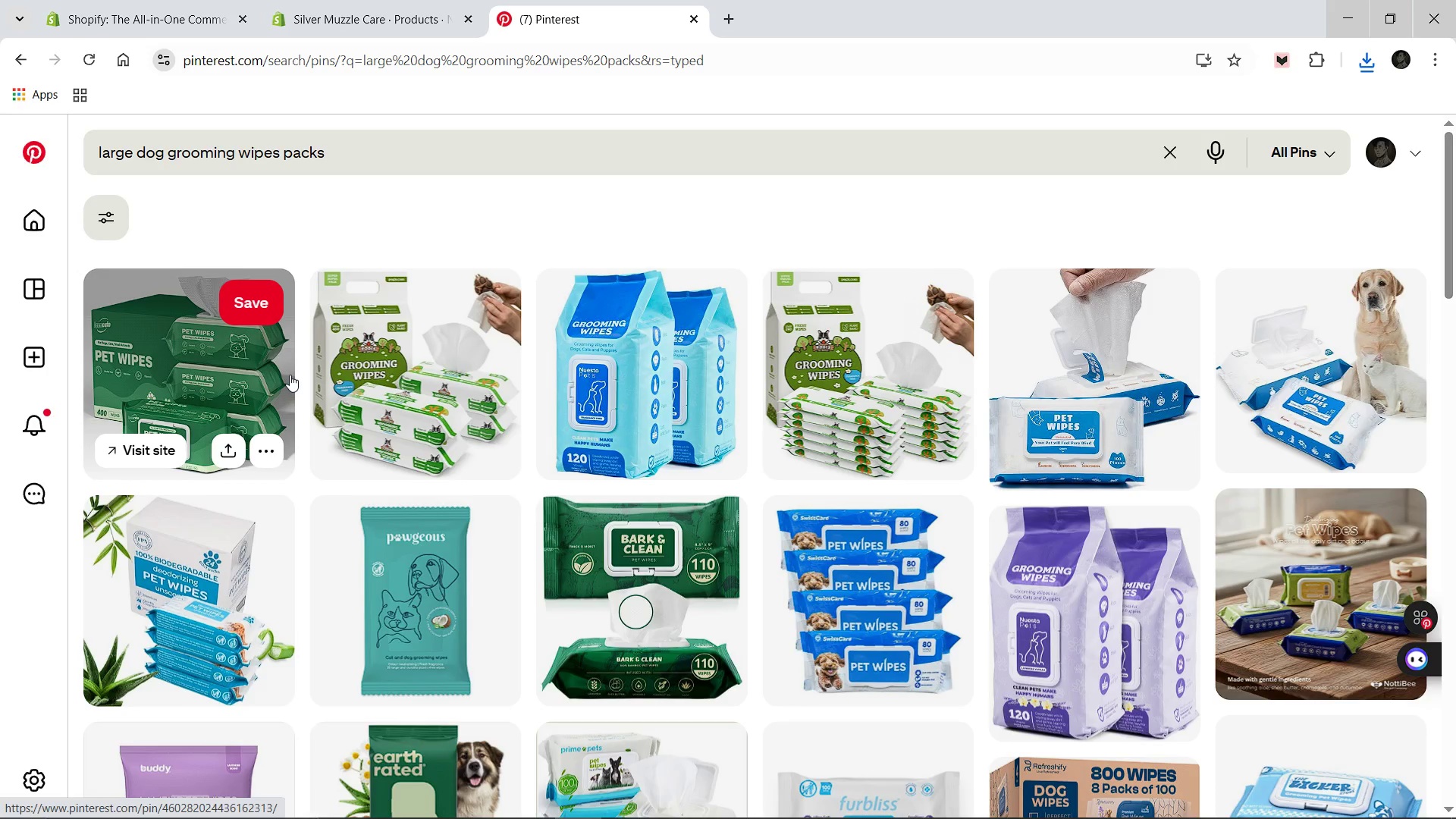 
left_click([1106, 675])
 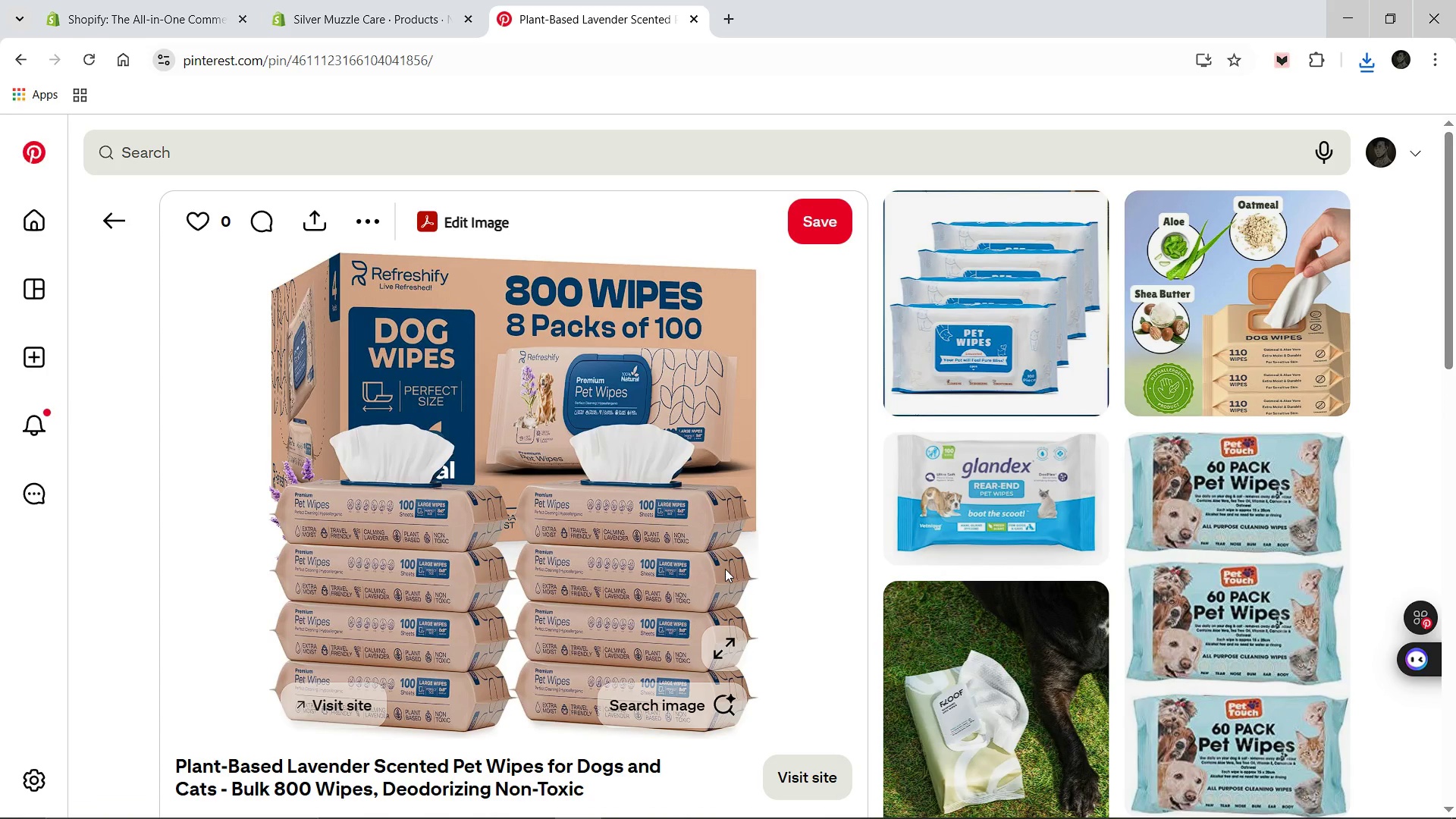 
right_click([604, 544])
 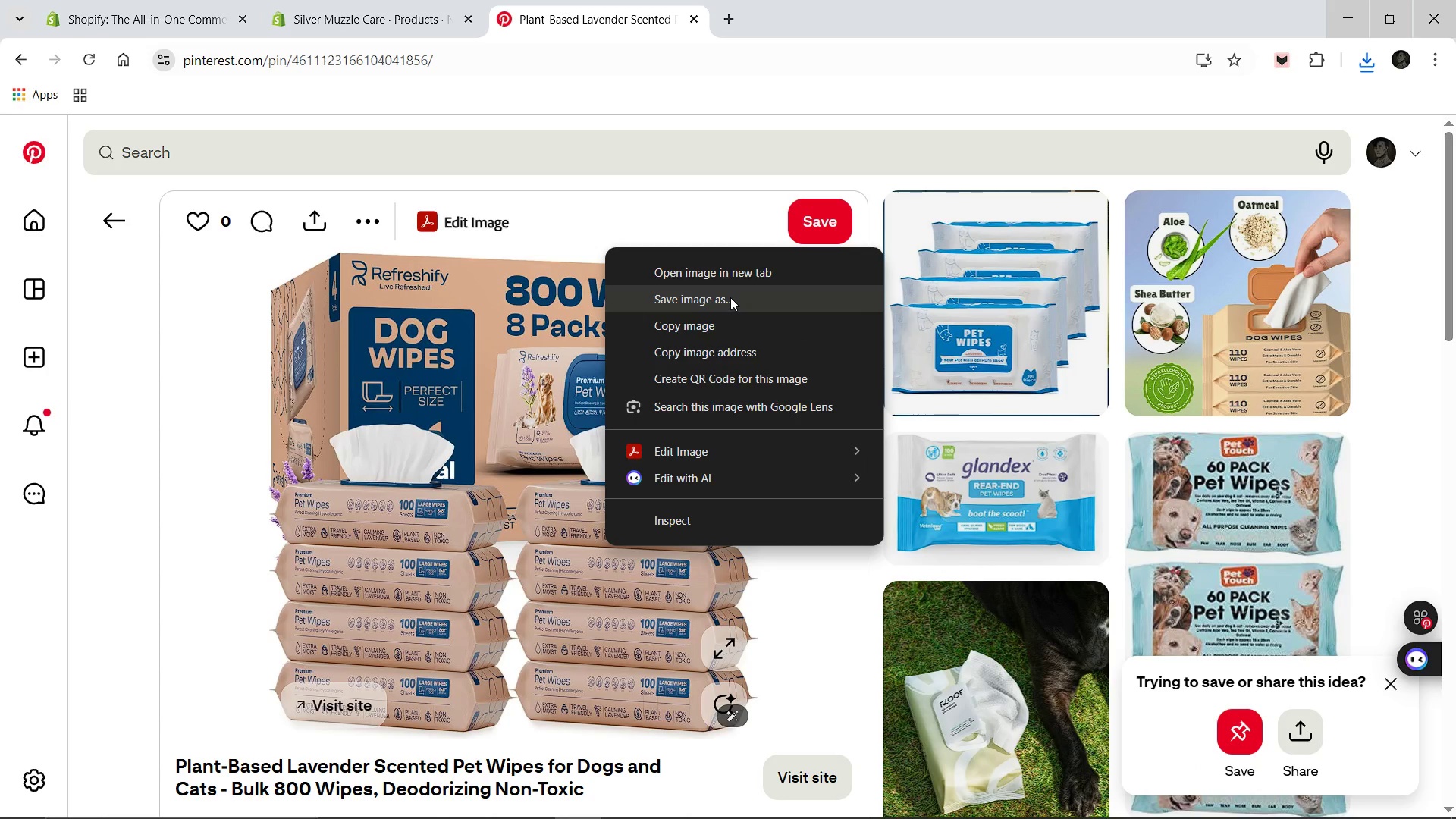 
left_click([730, 297])
 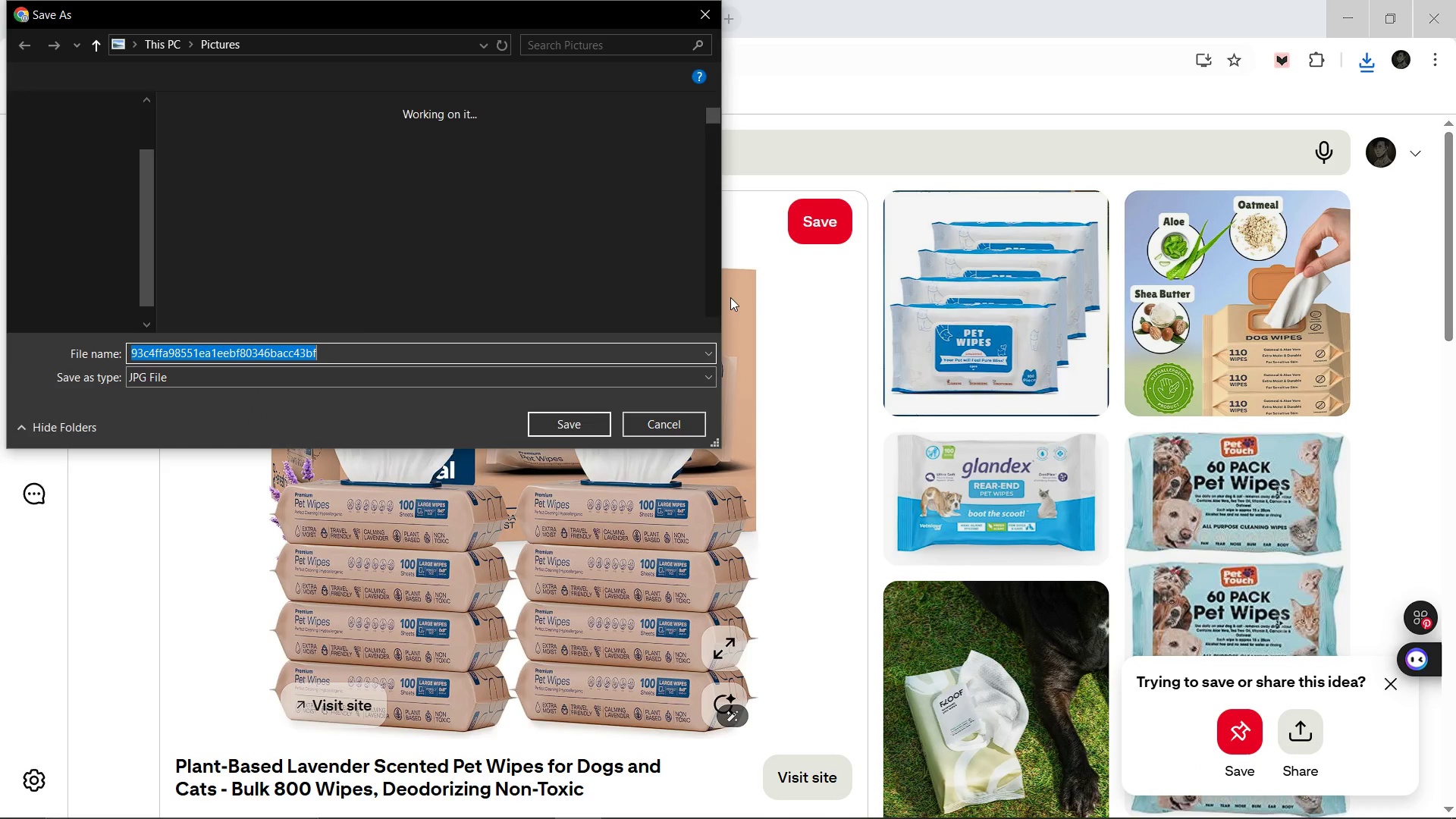 
type(Scent Free)
 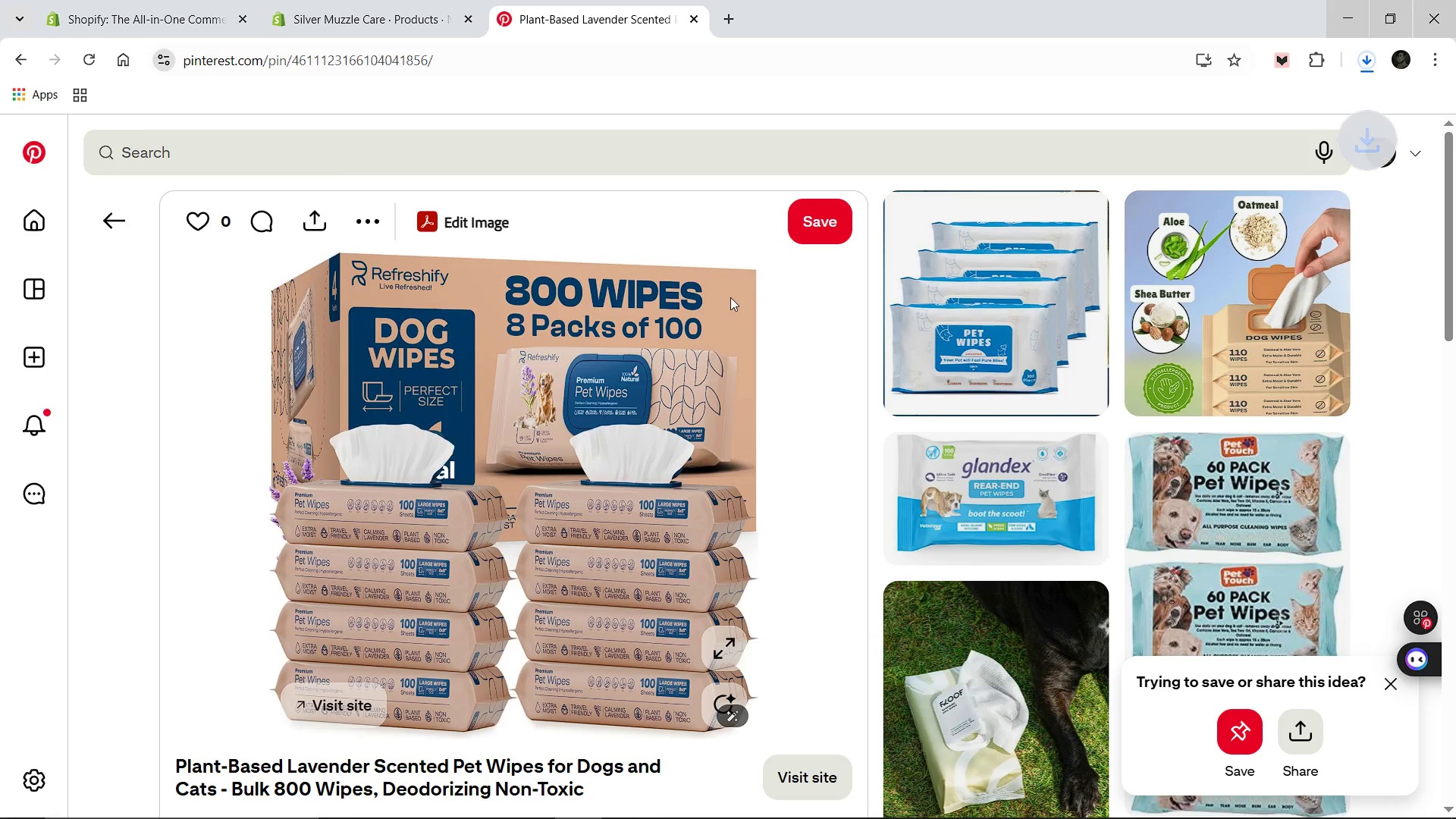 
 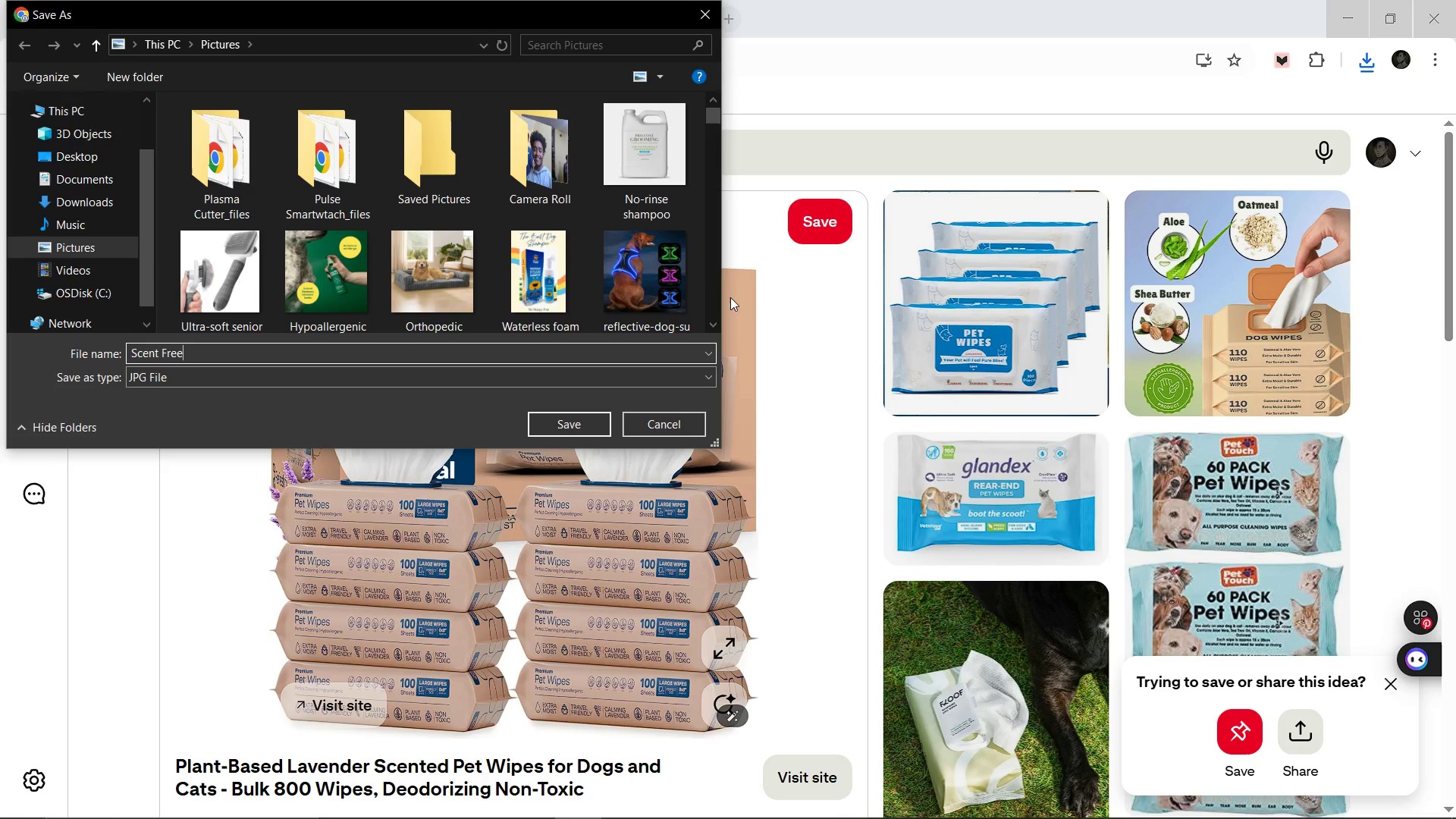 
key(Enter)
 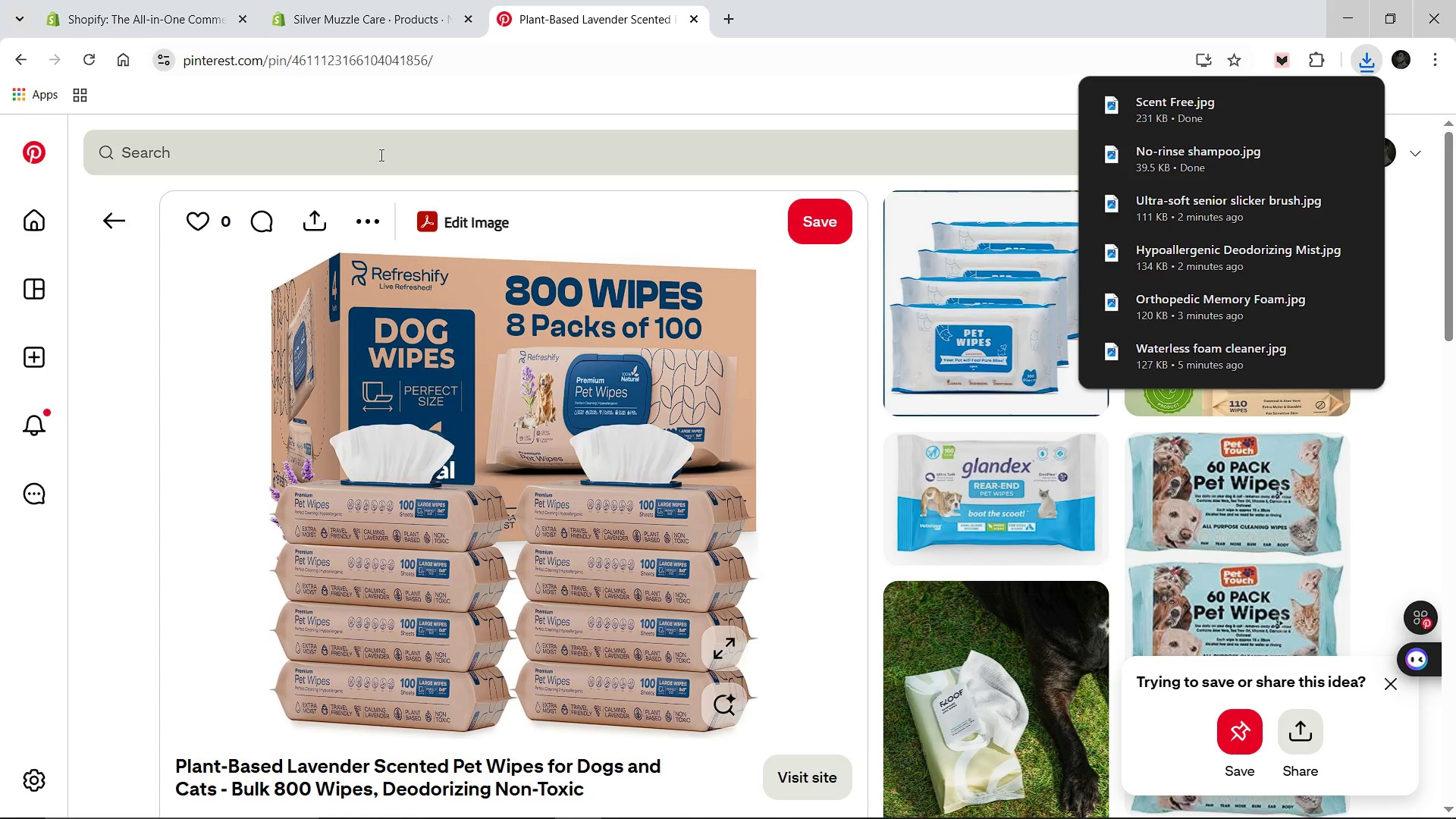 
left_click([380, 155])